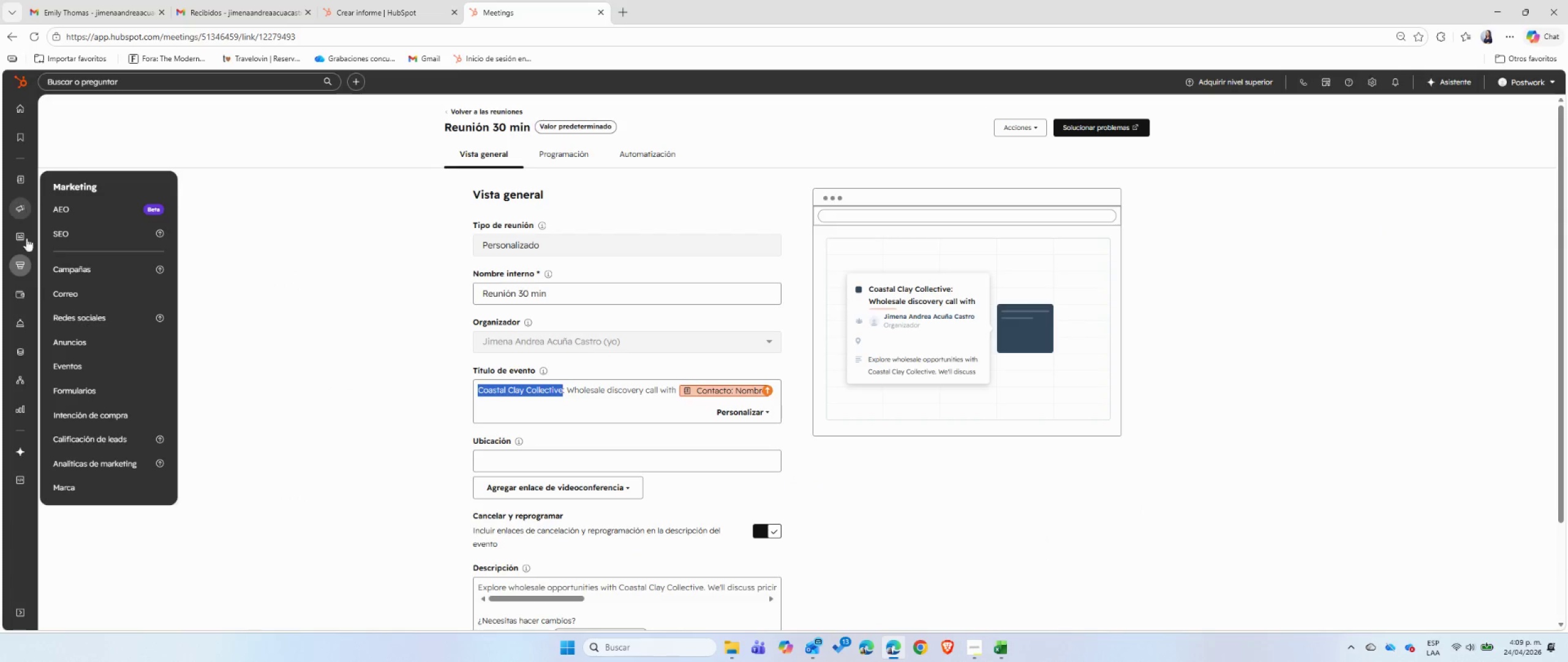 
left_click([79, 292])
 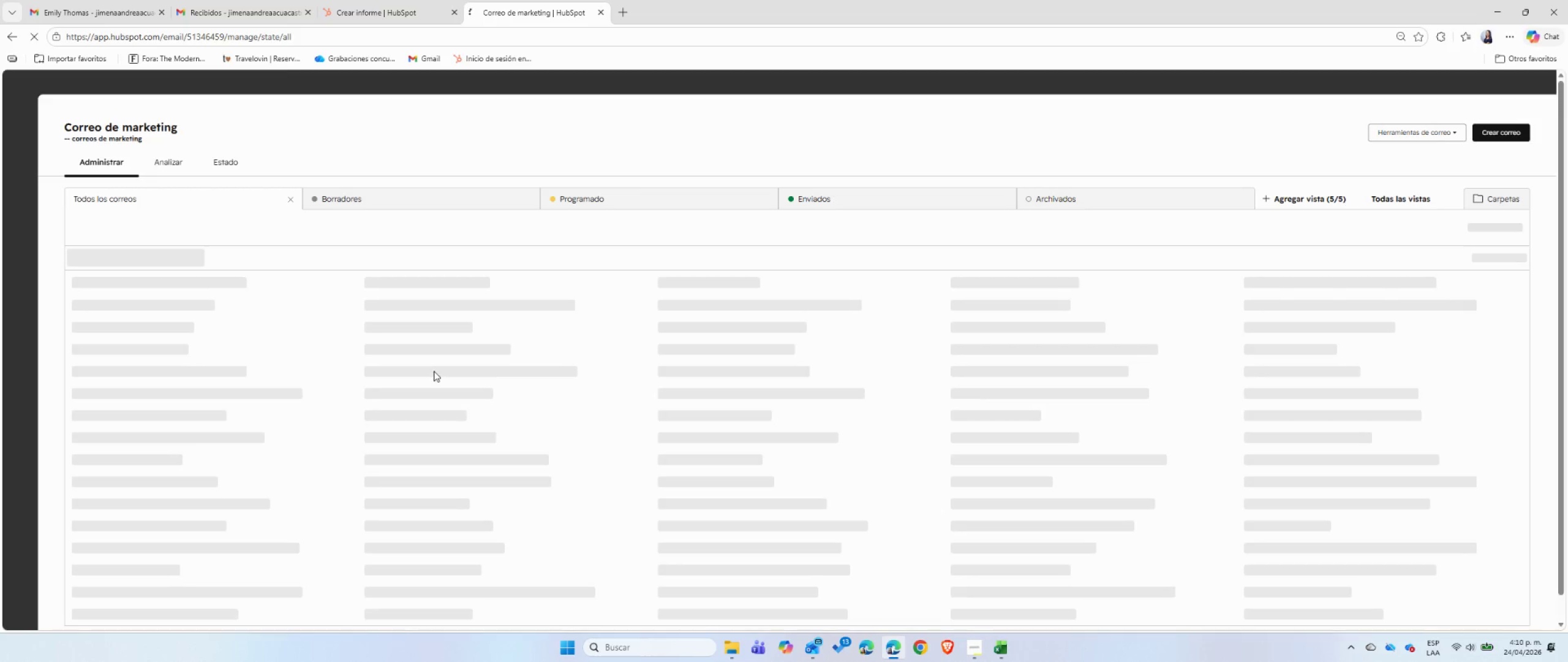 
wait(9.81)
 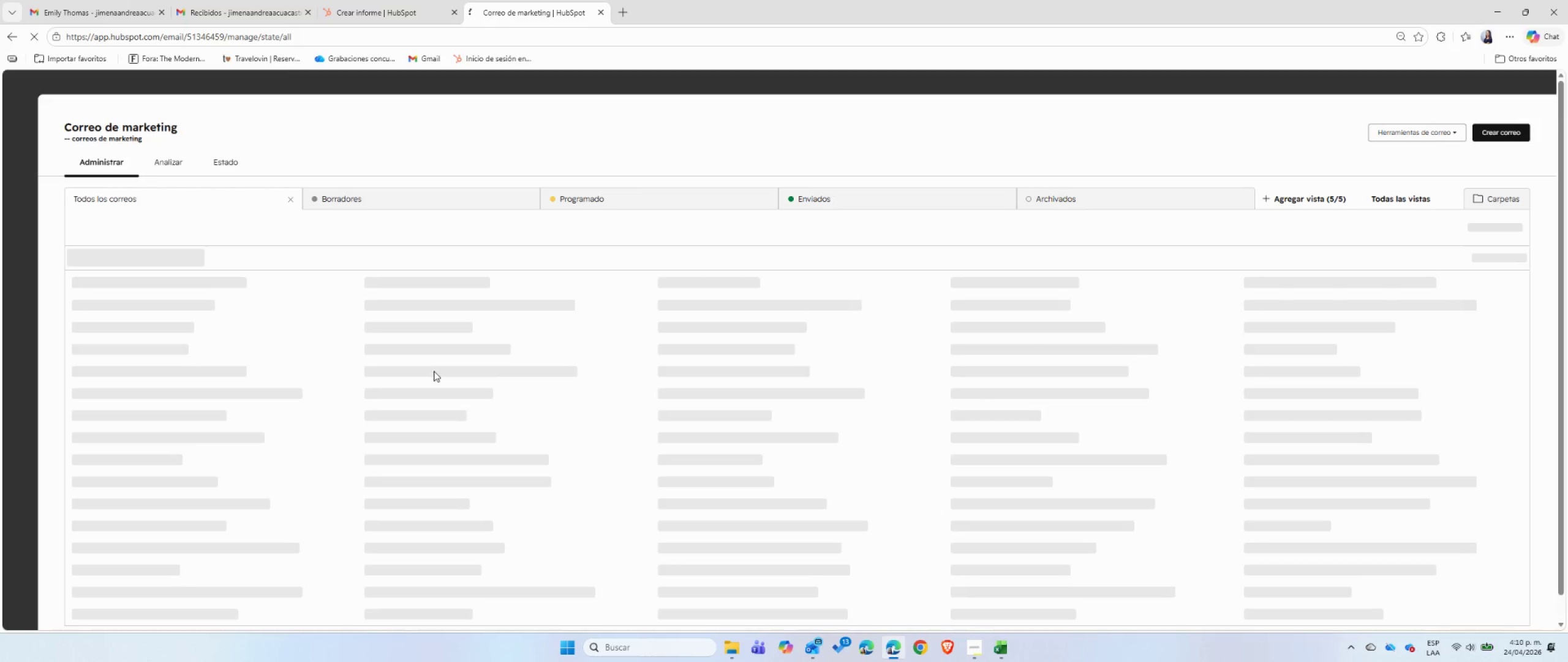 
left_click([77, 305])
 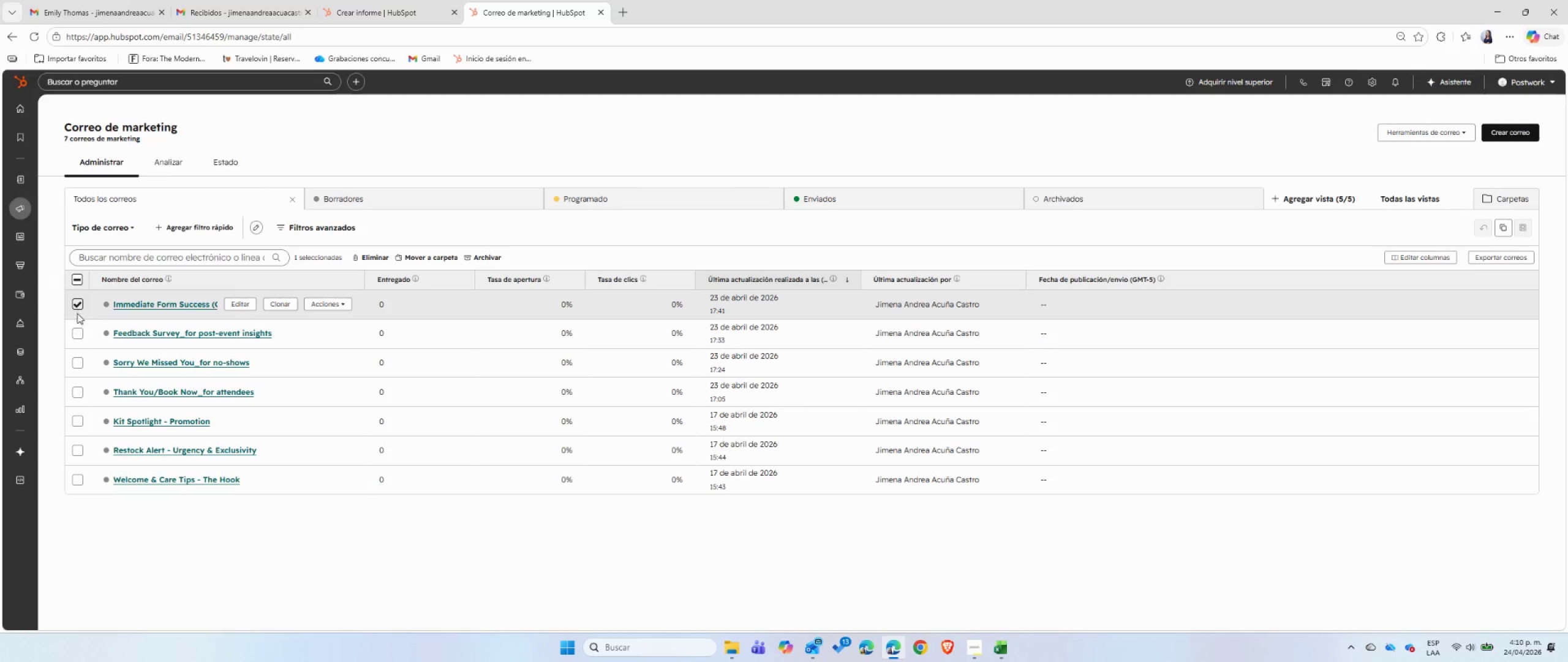 
left_click([77, 333])
 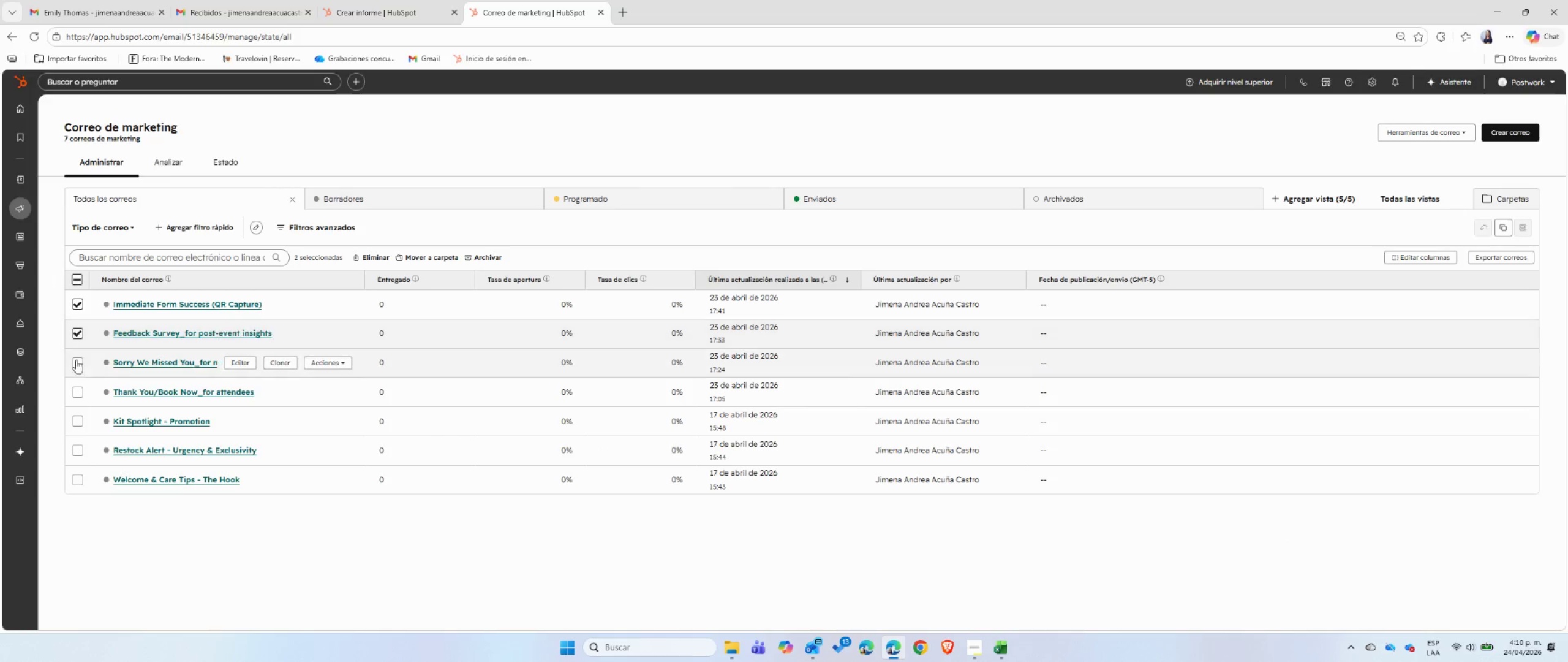 
left_click([76, 362])
 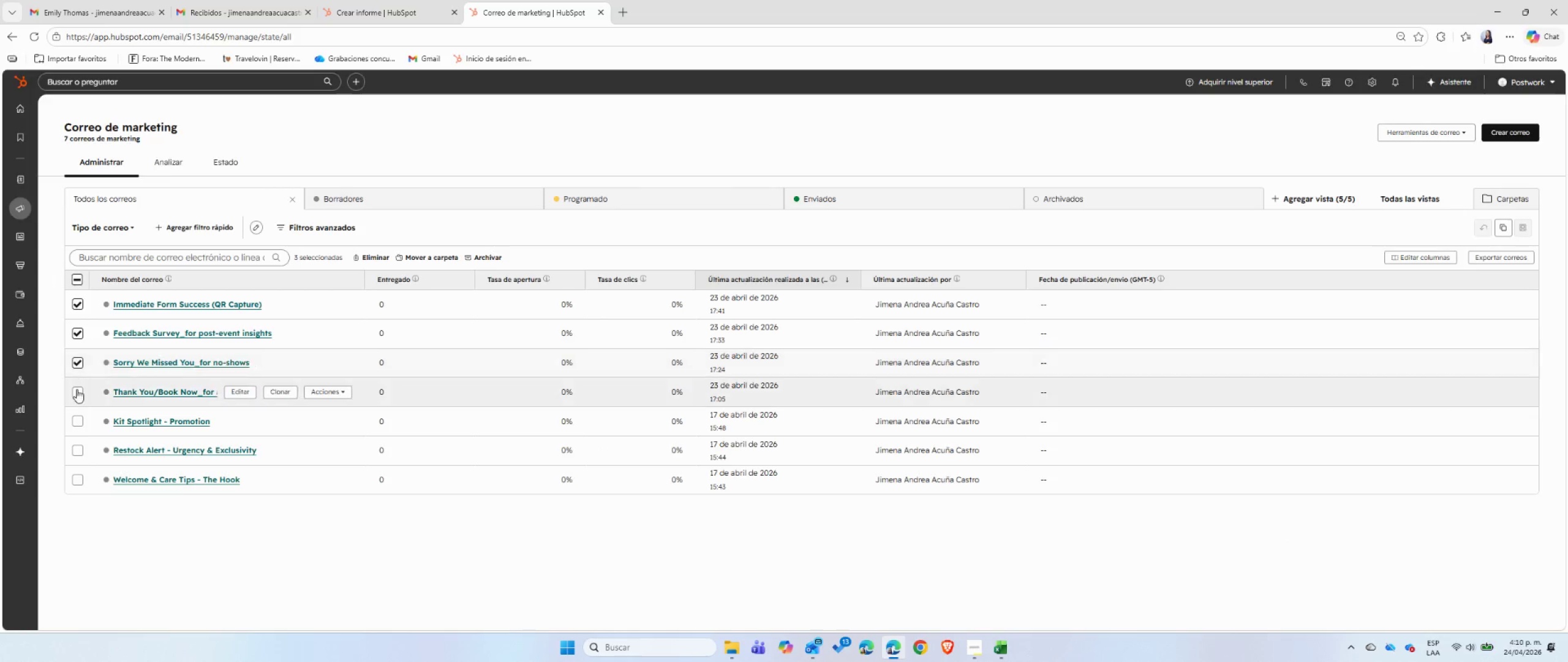 
left_click([77, 392])
 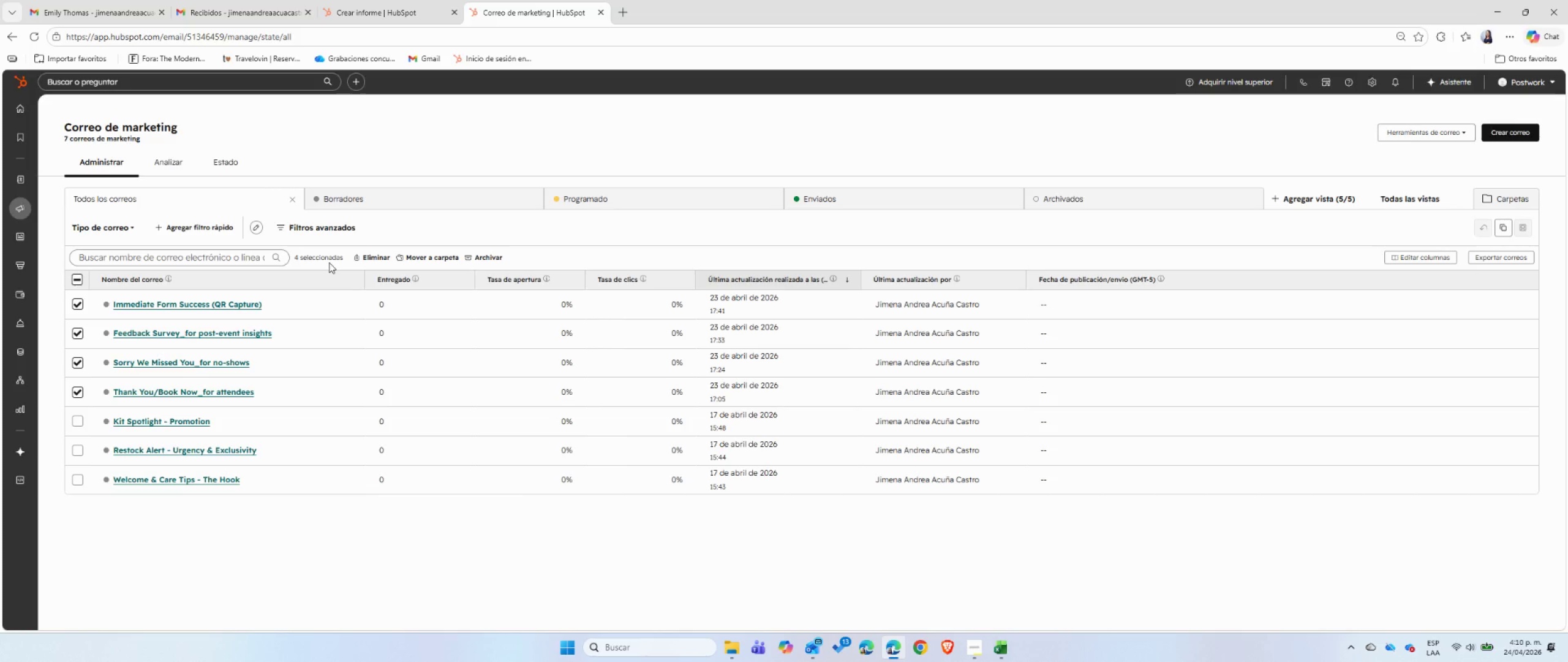 
wait(14.58)
 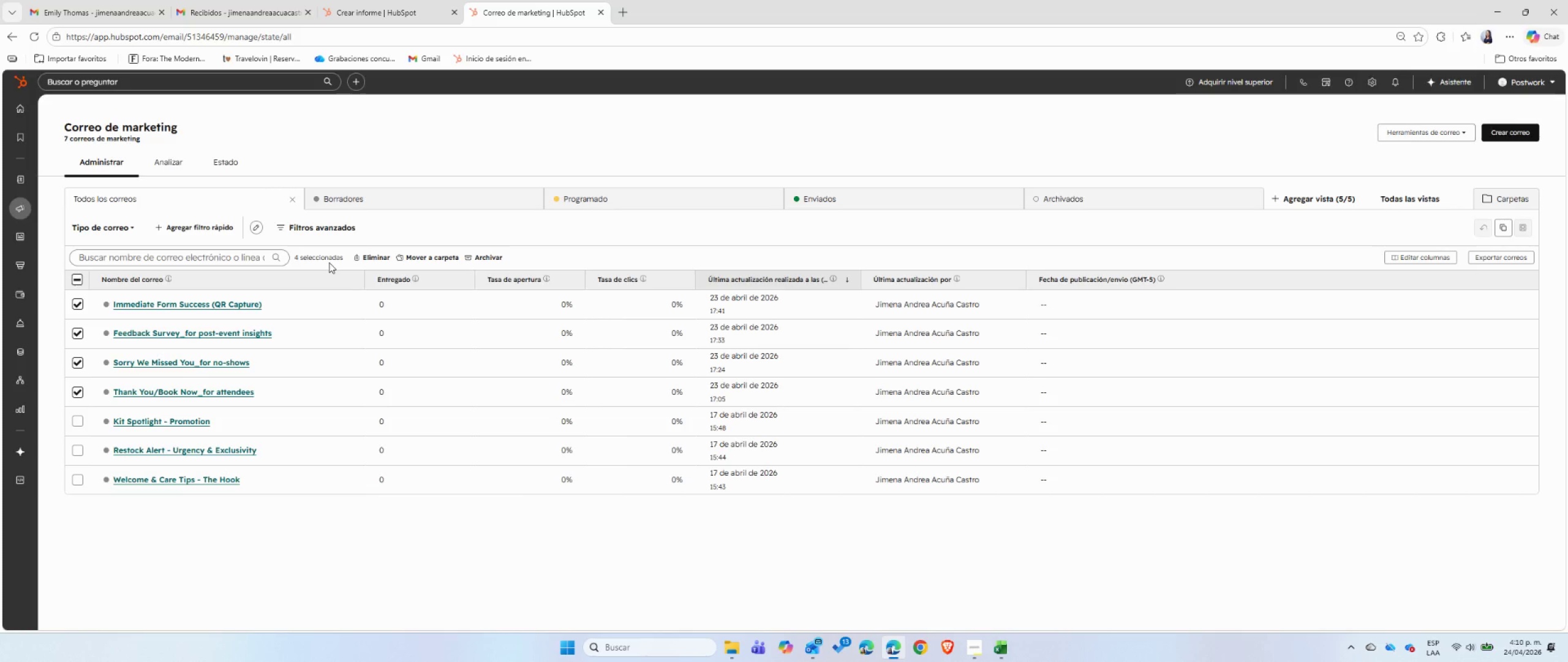 
left_click([315, 306])
 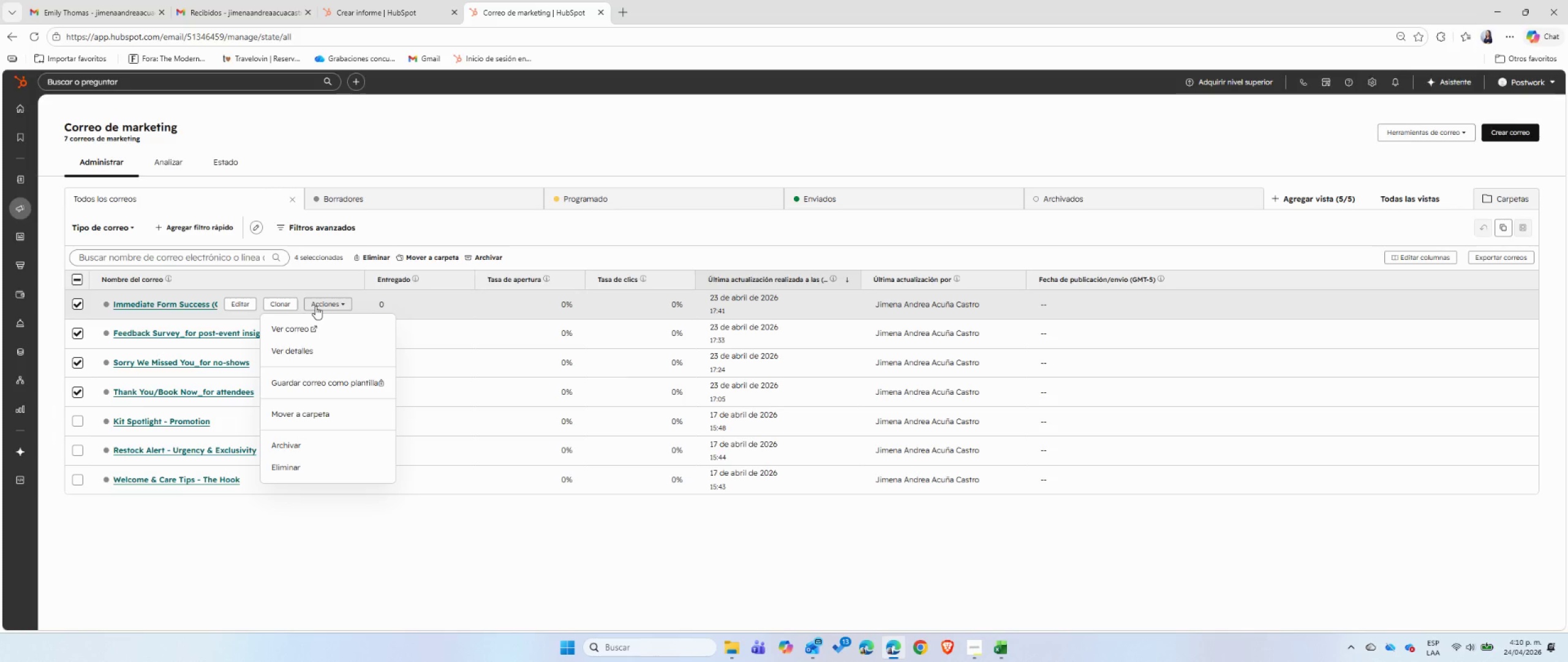 
left_click([315, 306])
 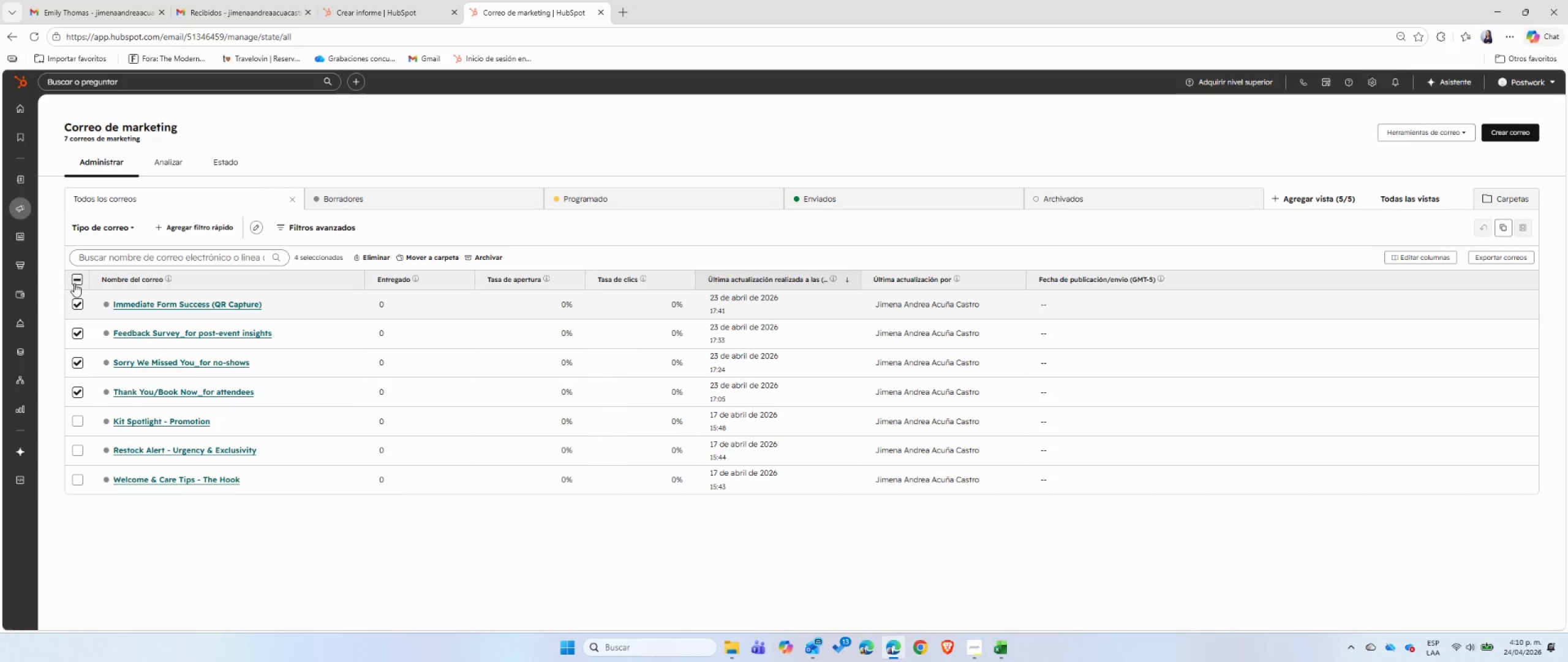 
left_click([75, 282])
 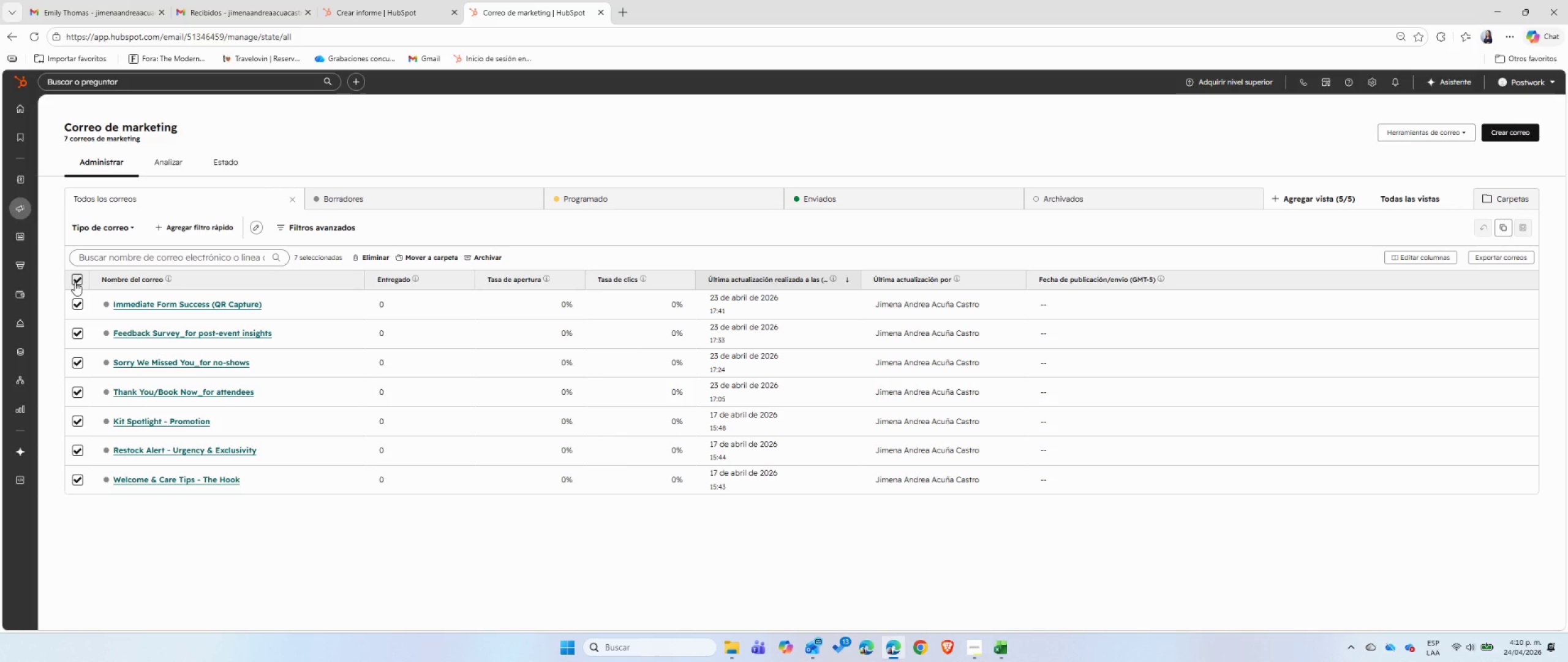 
left_click([75, 282])
 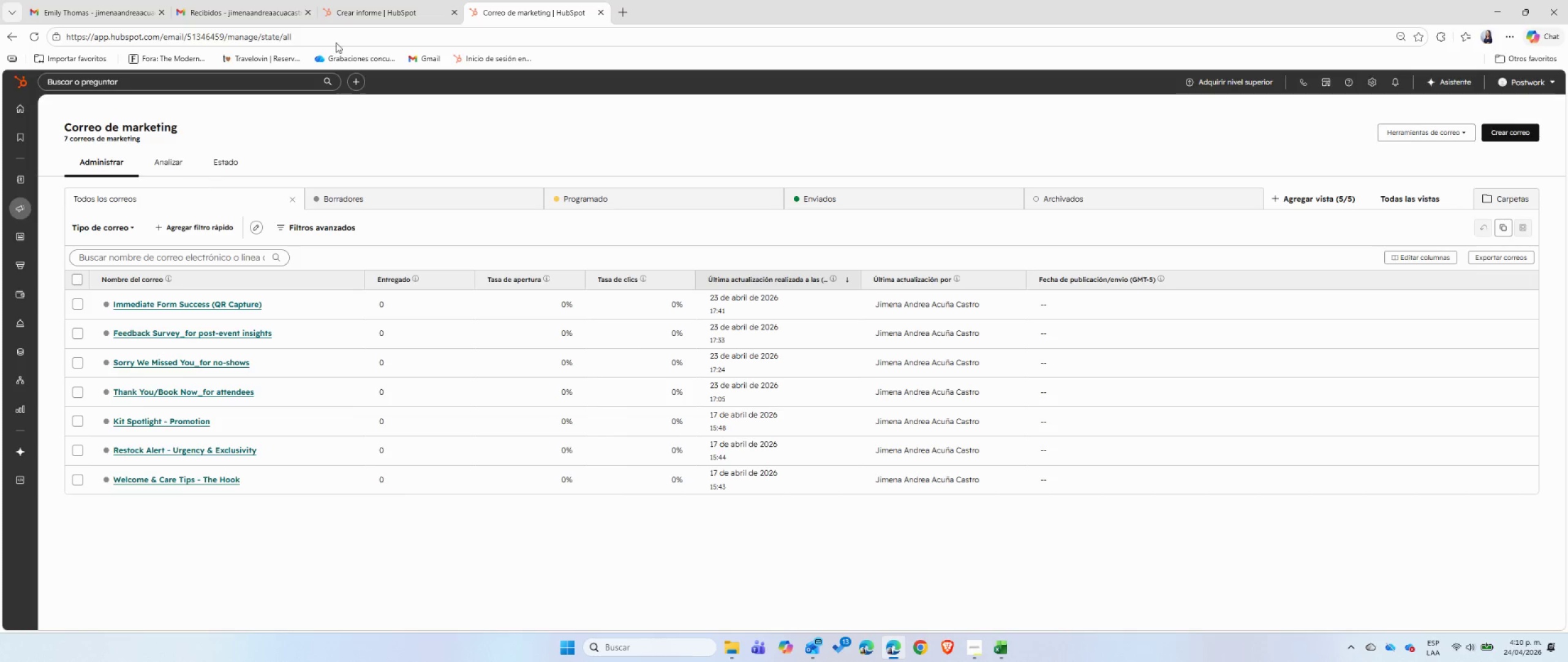 
left_click([355, 0])
 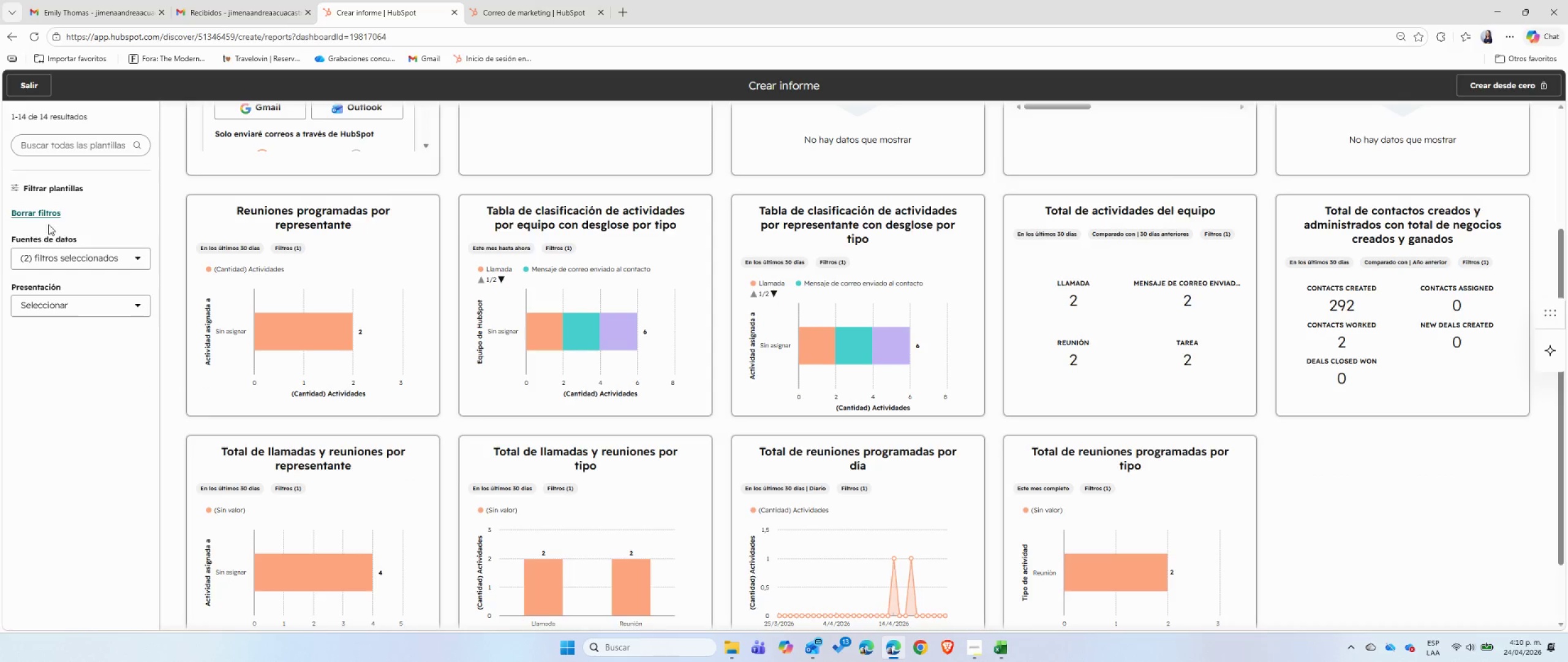 
left_click([123, 253])
 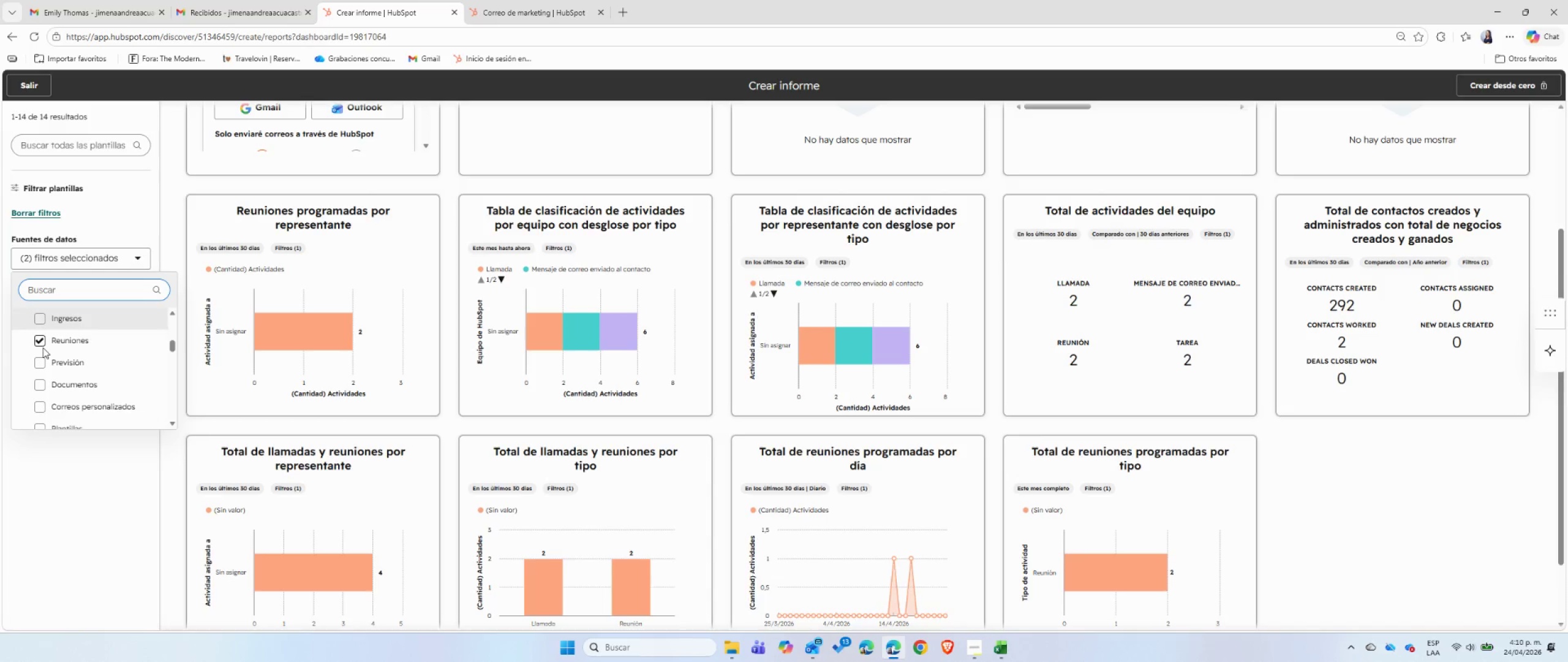 
left_click([43, 341])
 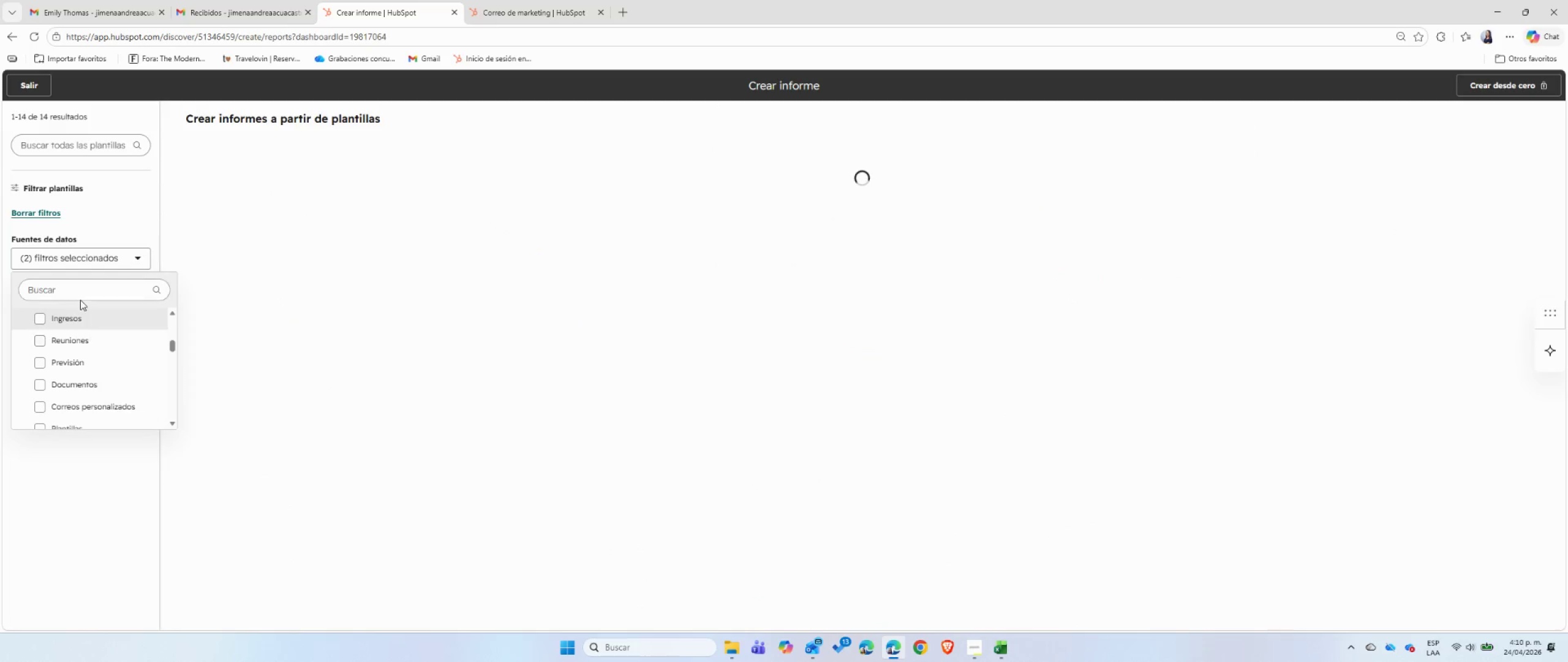 
left_click([83, 292])
 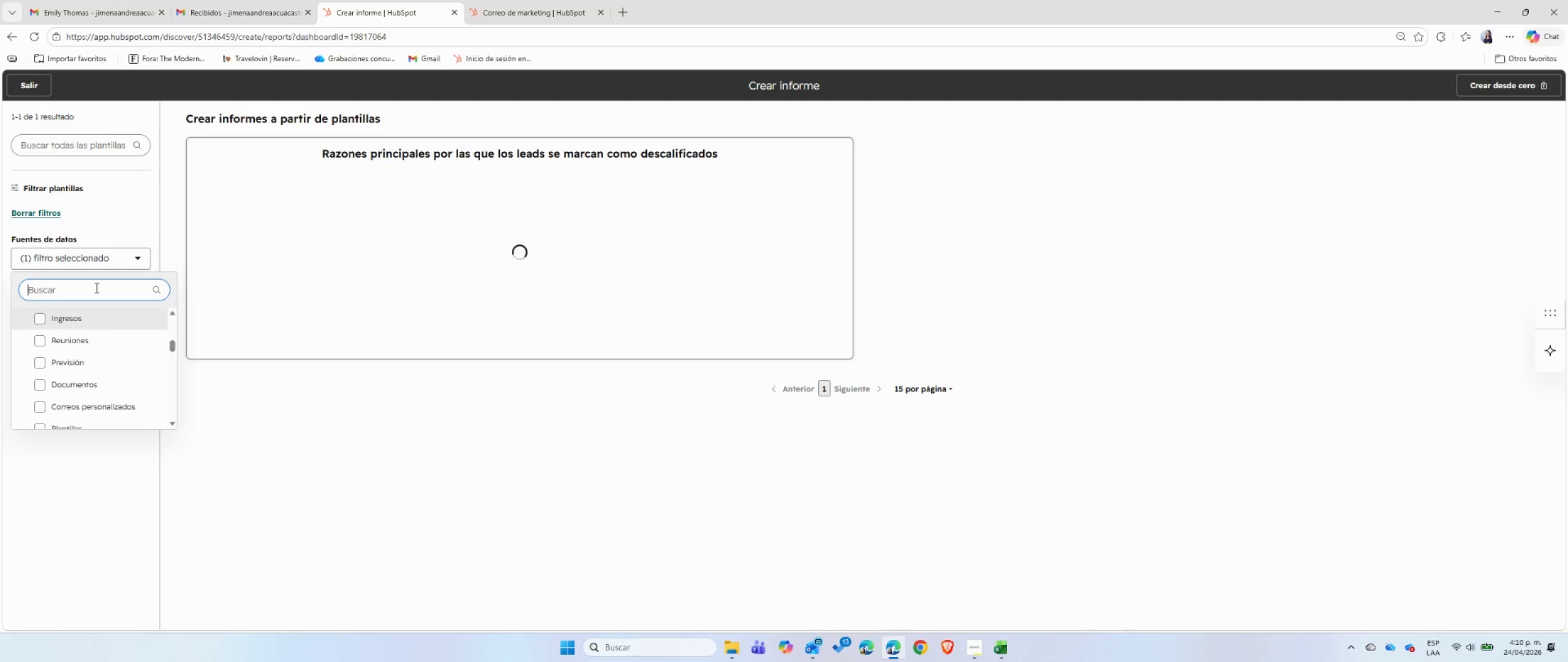 
type(em)
 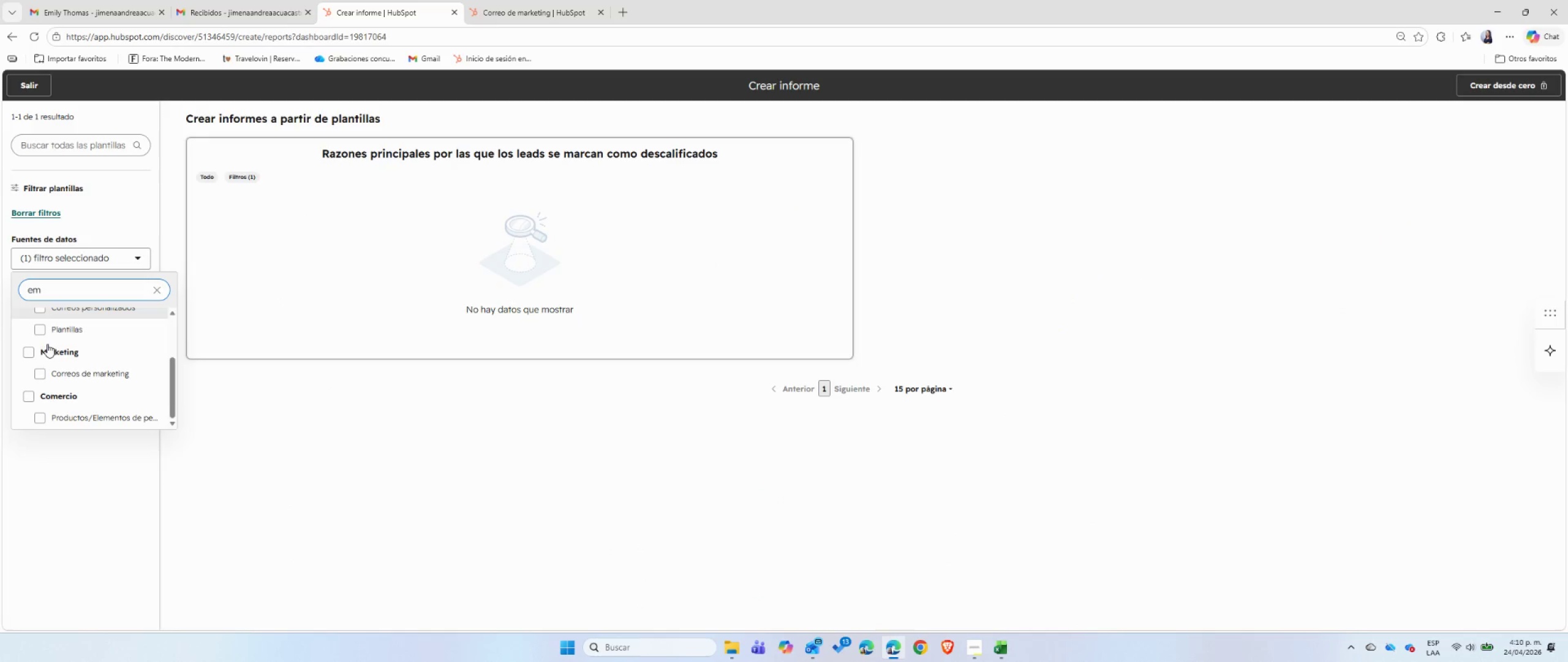 
left_click([40, 373])
 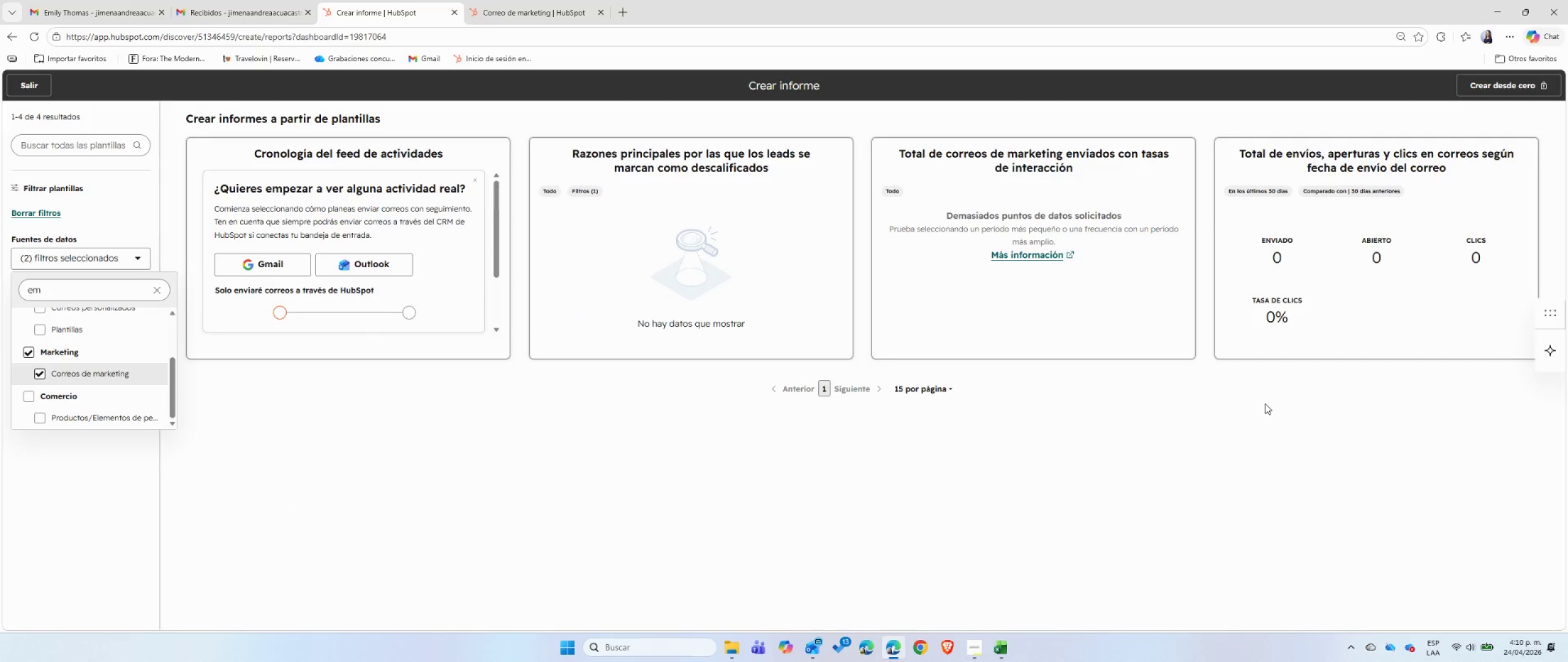 
wait(6.02)
 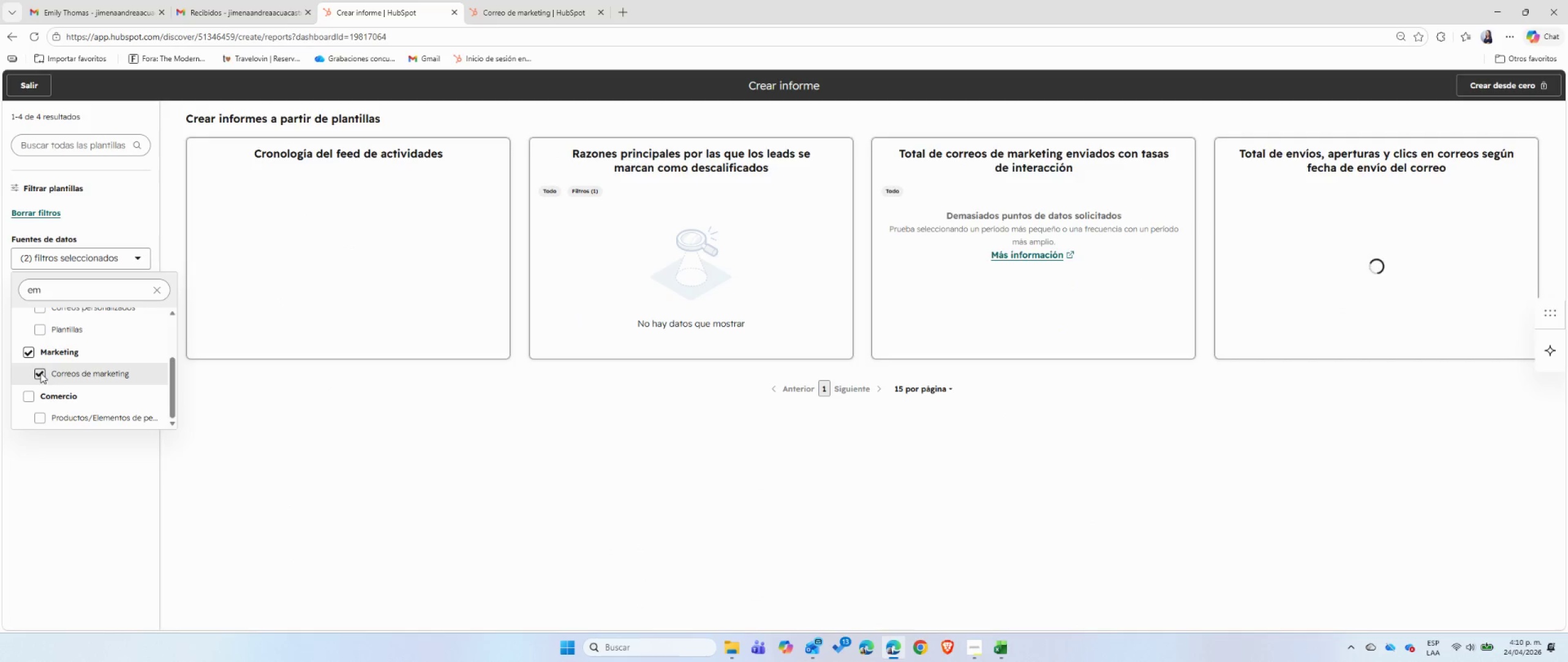 
left_click([1390, 170])
 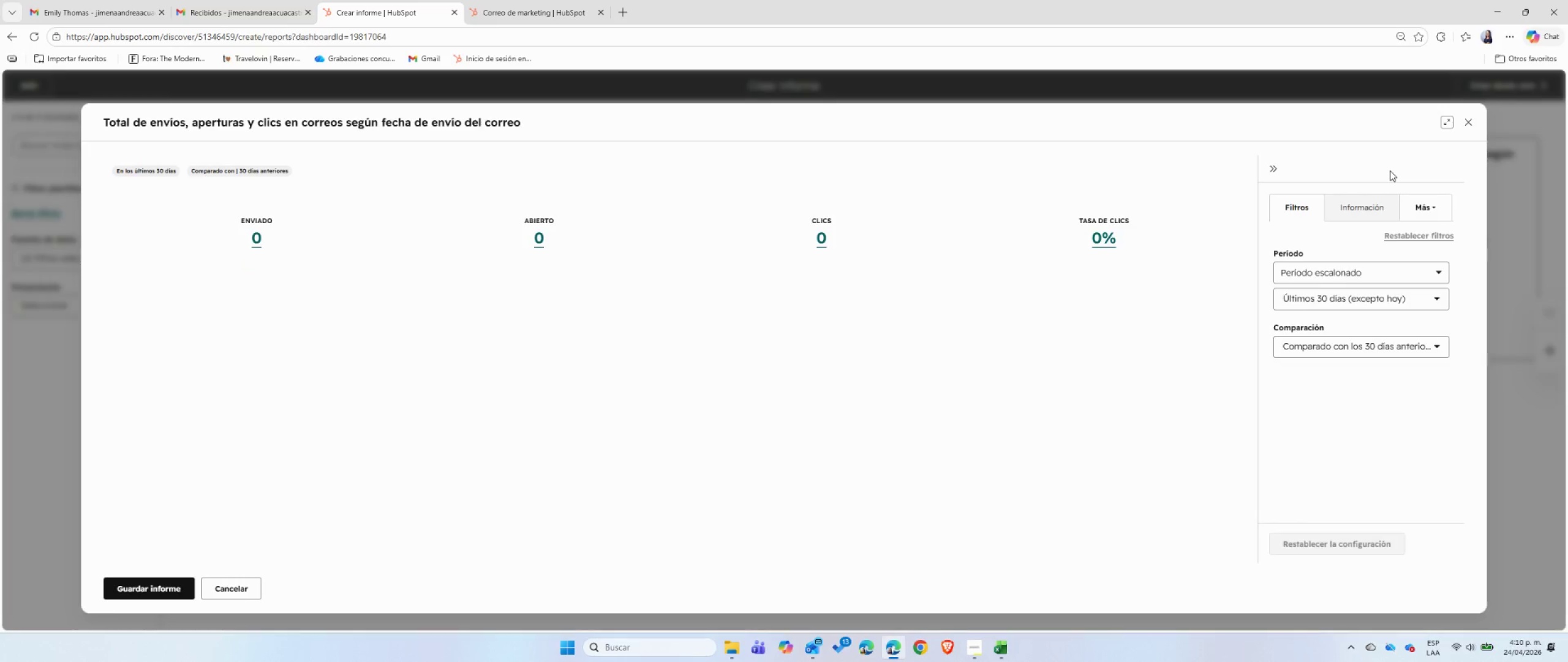 
wait(10.67)
 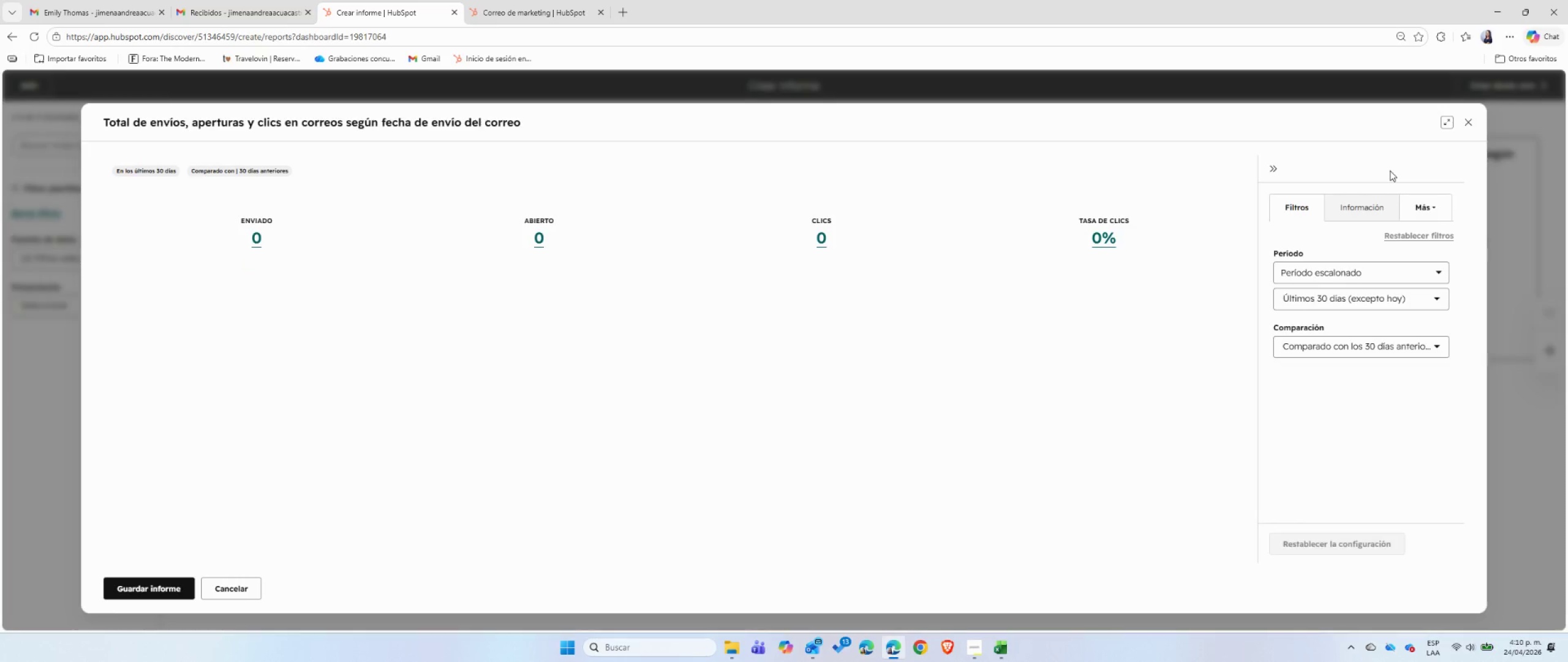 
left_click([1362, 210])
 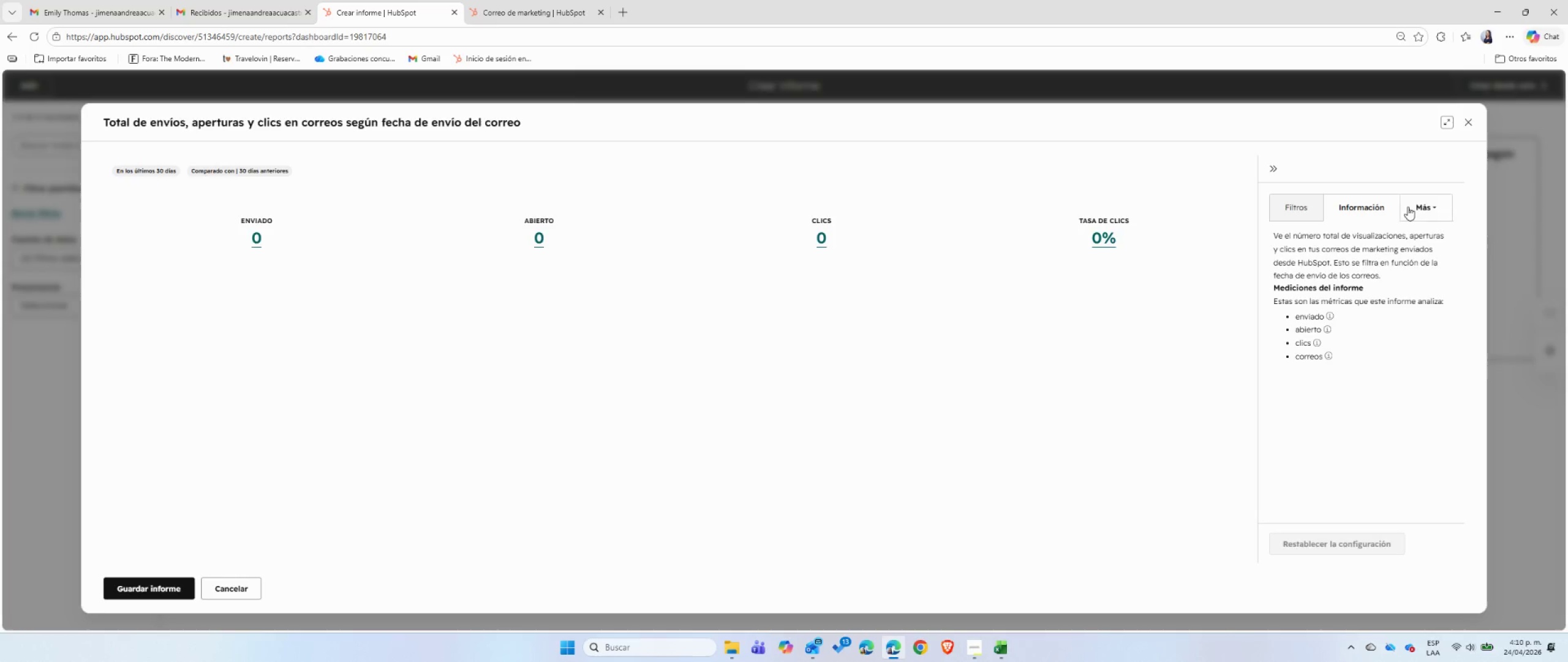 
left_click([1434, 204])
 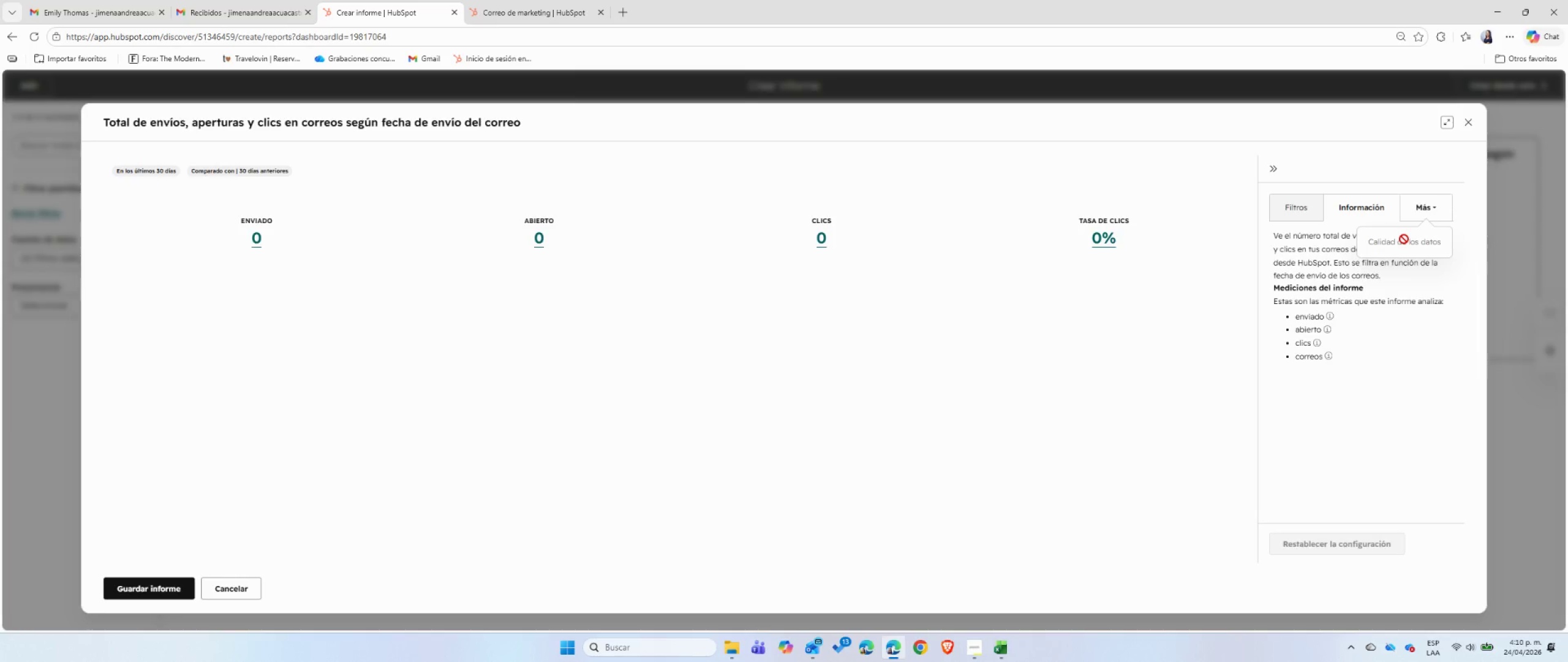 
left_click([1301, 209])
 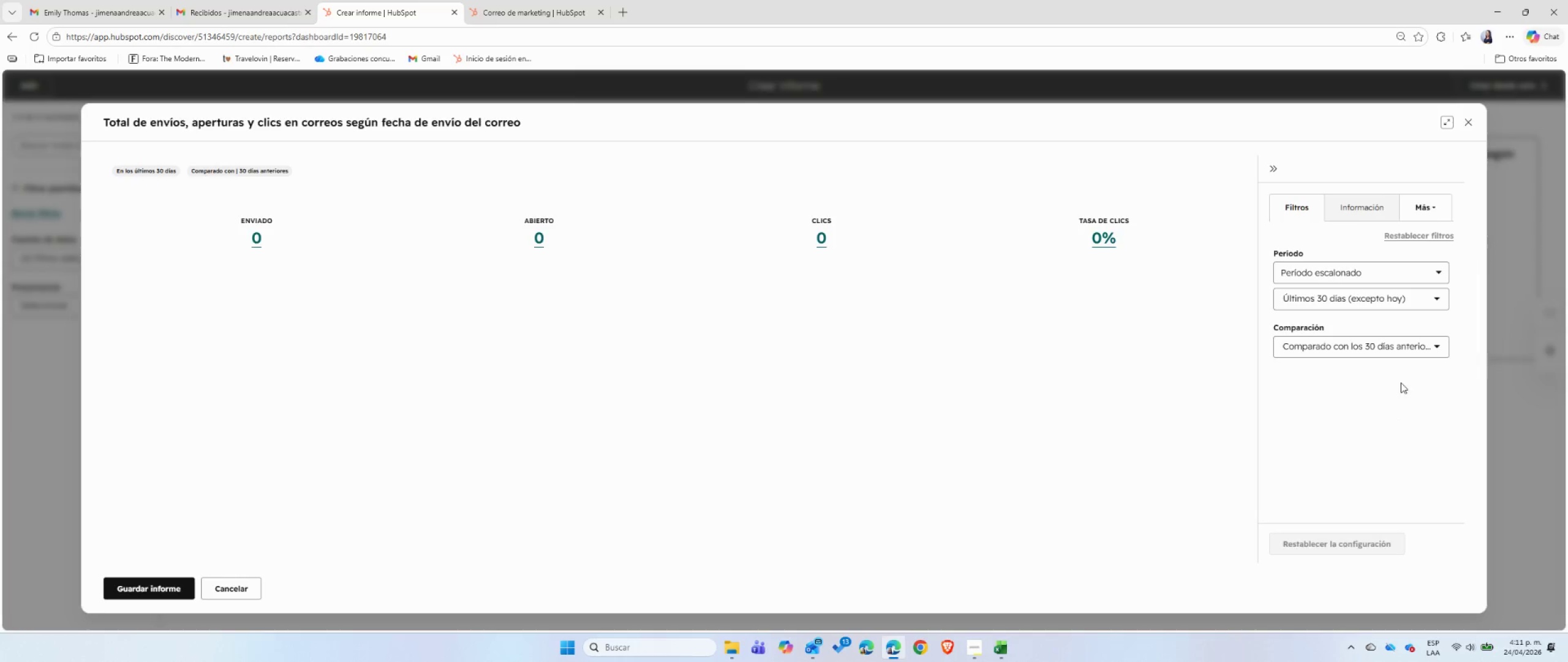 
left_click([149, 583])
 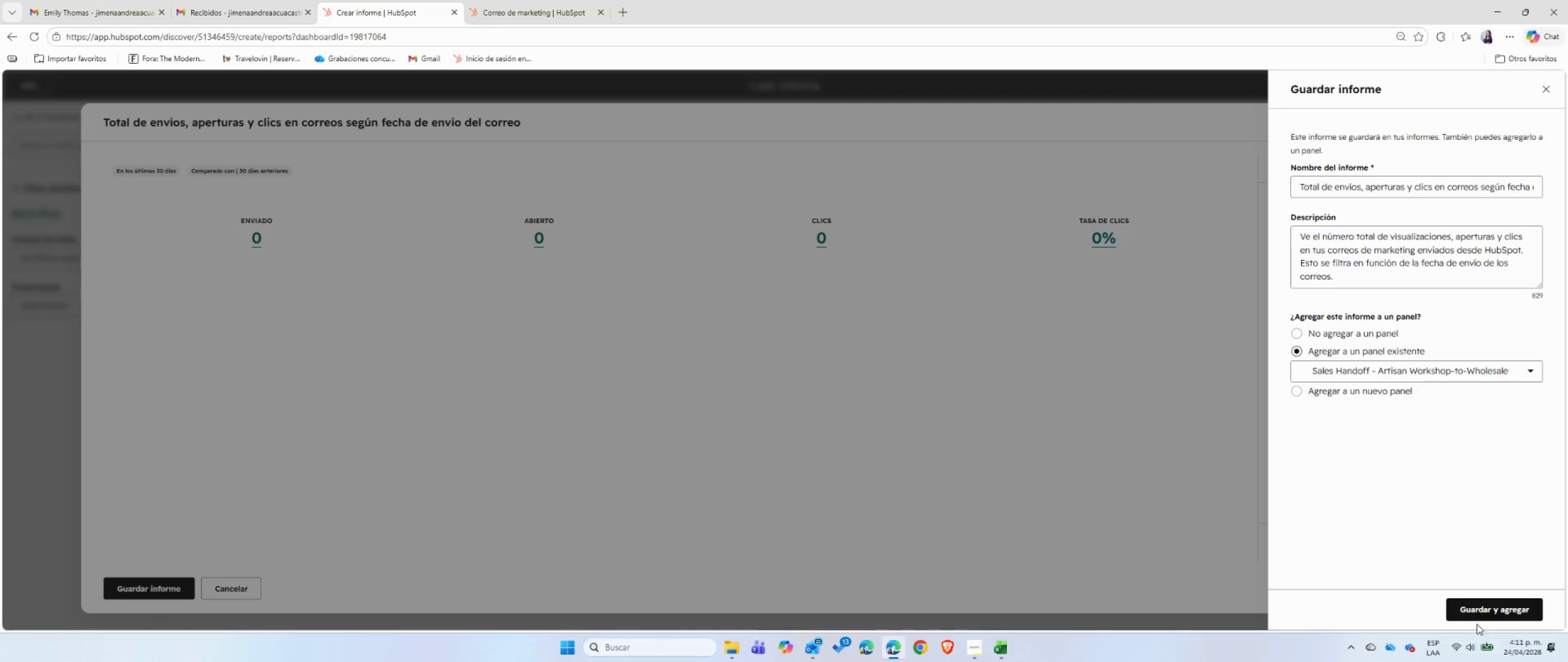 
left_click([1479, 609])
 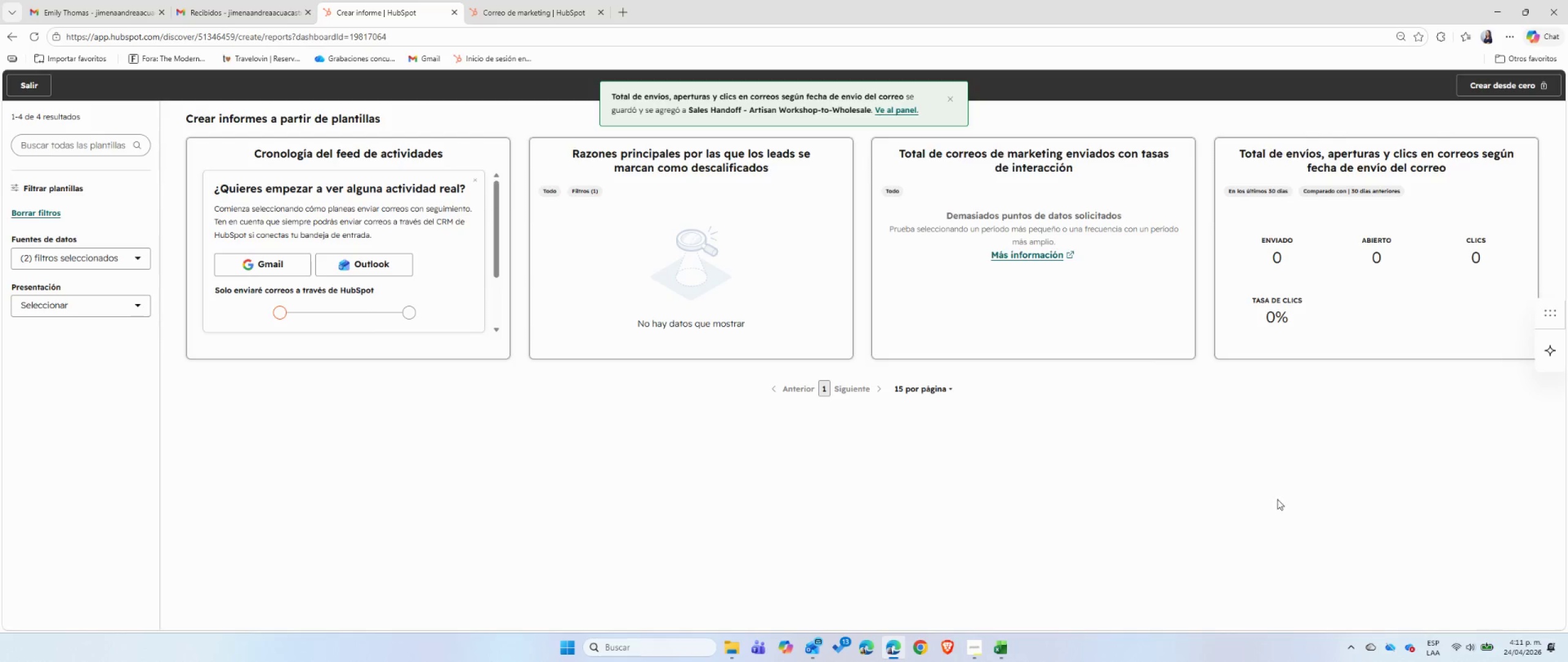 
left_click([6, 88])
 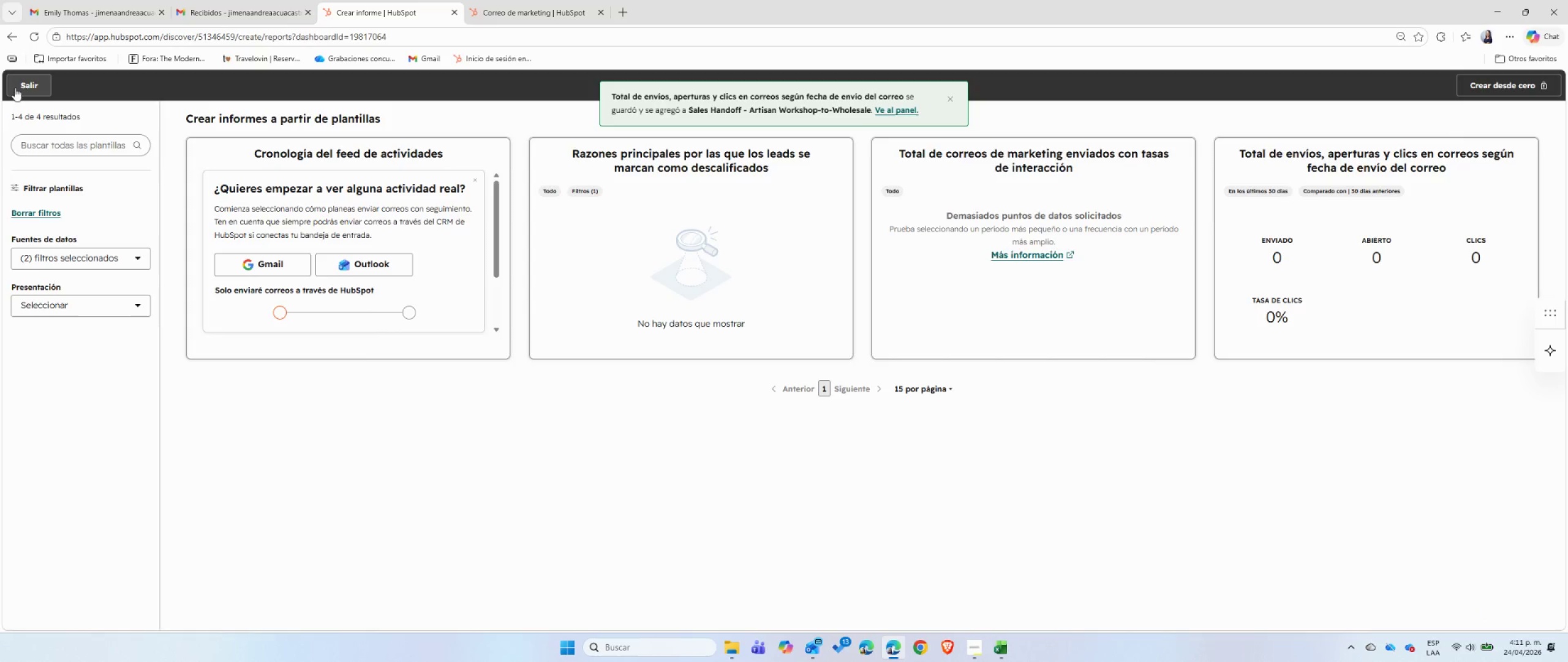 
left_click([15, 88])
 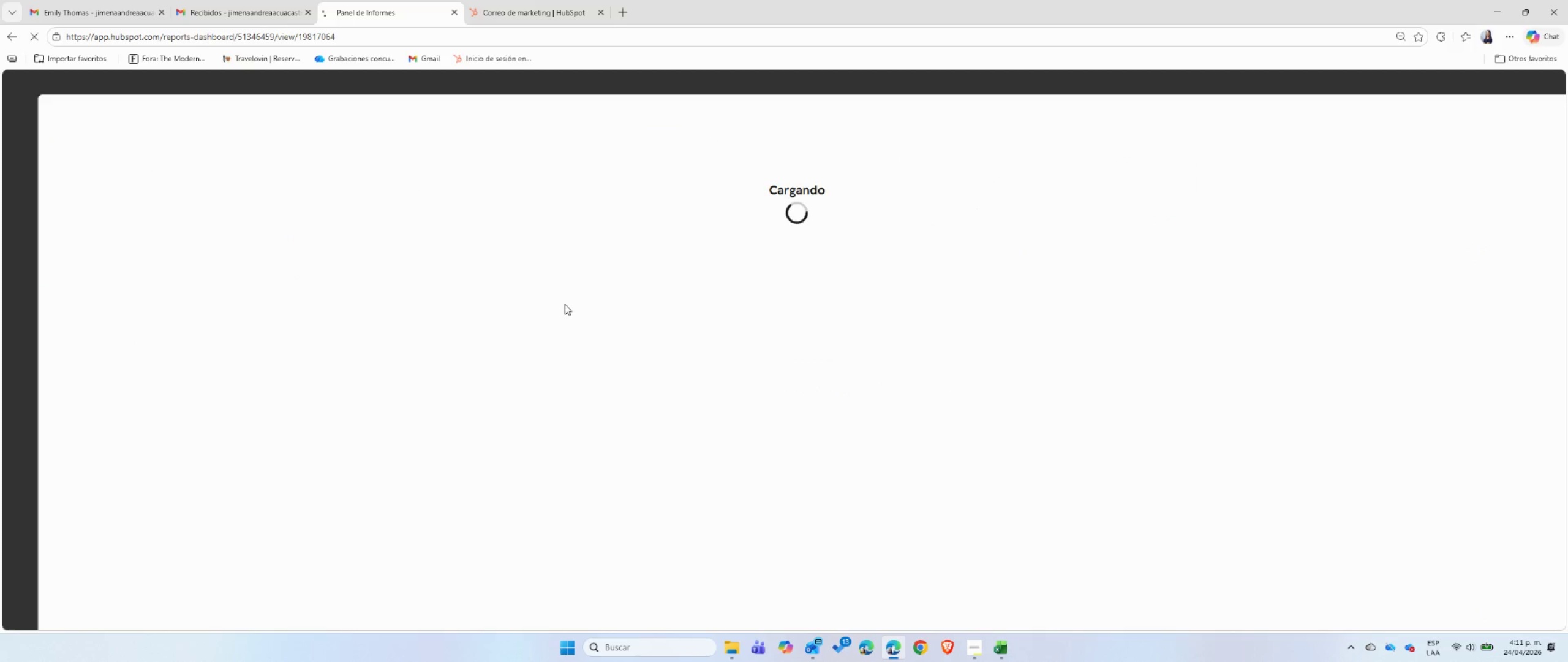 
wait(9.62)
 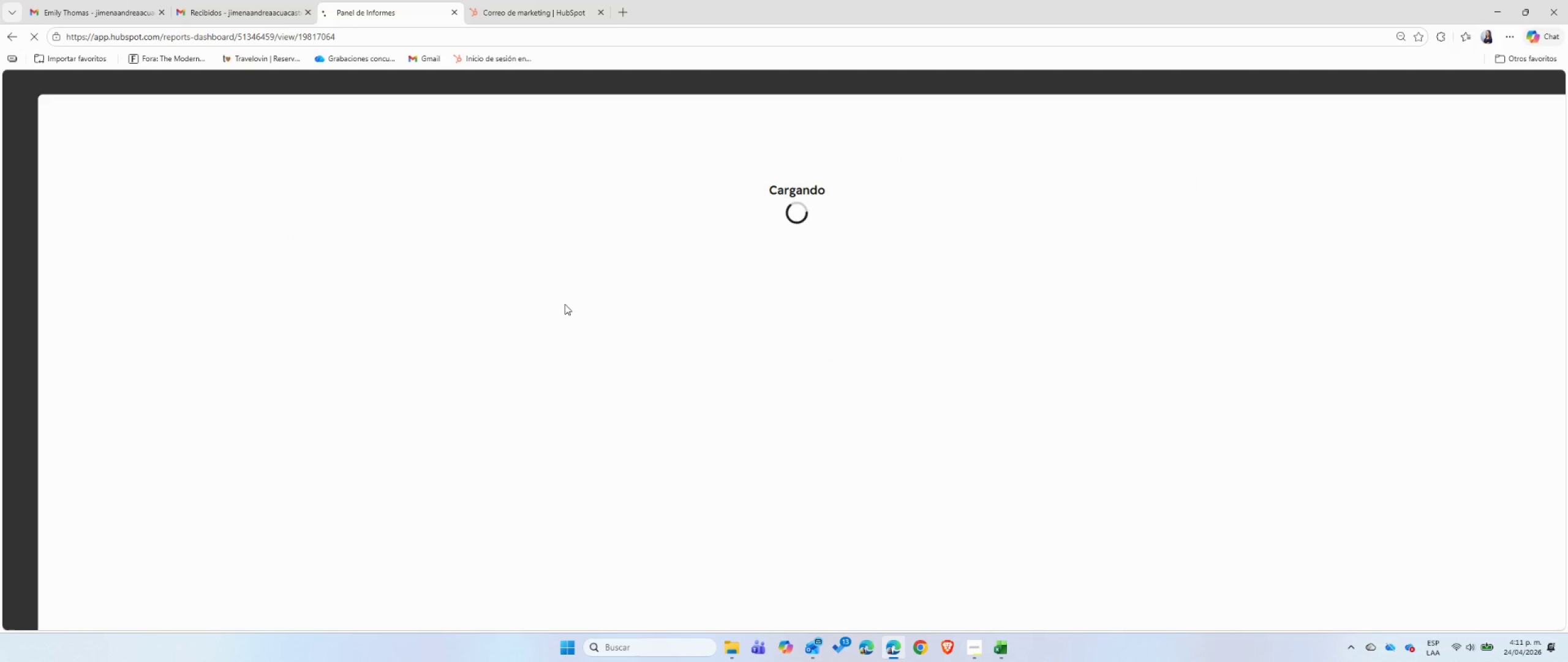 
scroll: coordinate [1387, 432], scroll_direction: down, amount: 7.0
 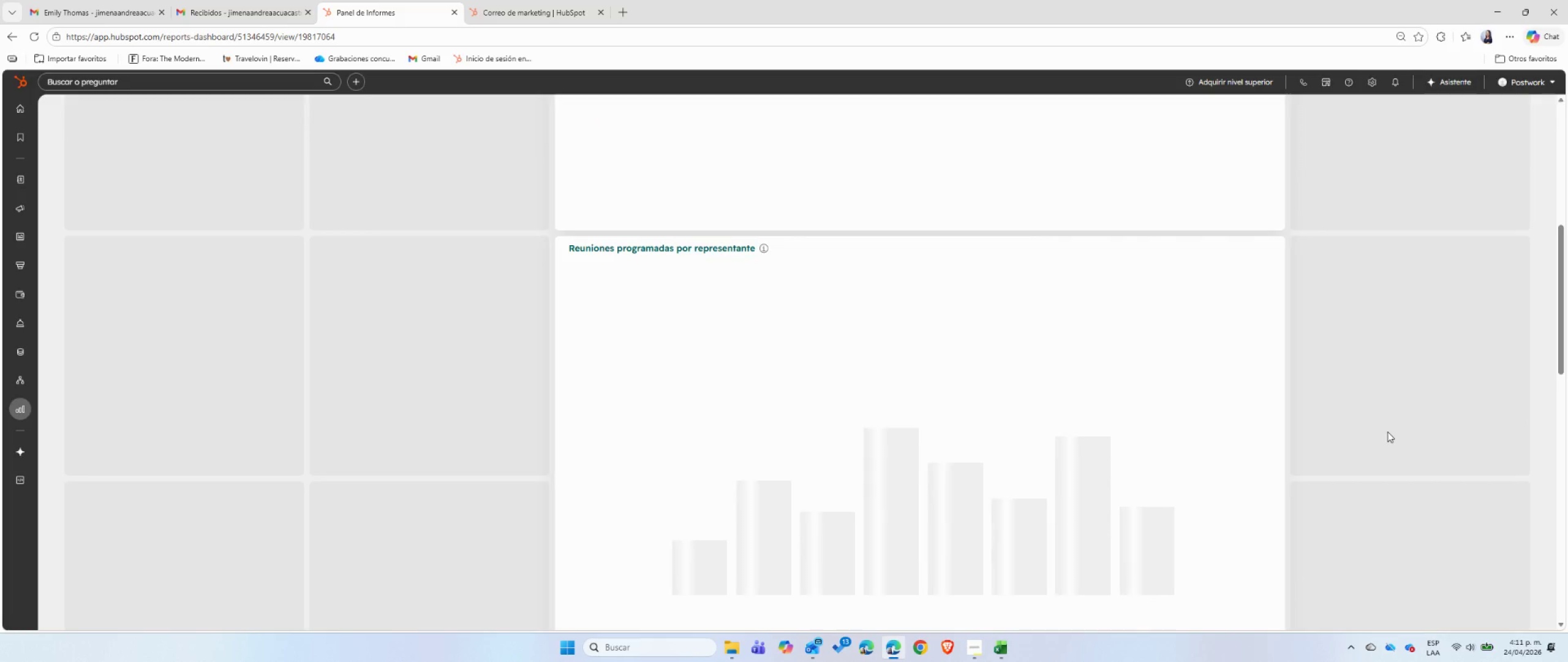 
scroll: coordinate [1387, 432], scroll_direction: up, amount: 7.0
 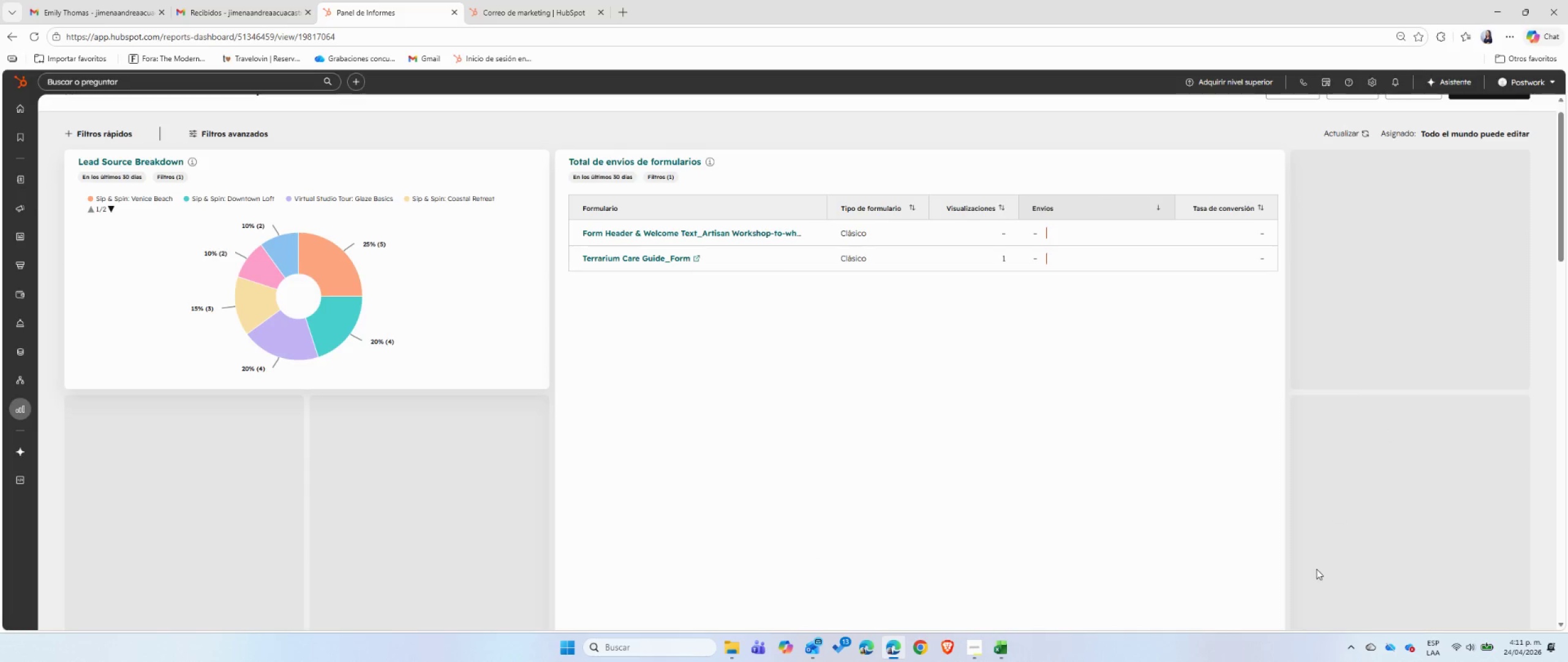 
scroll: coordinate [1323, 571], scroll_direction: down, amount: 1.0
 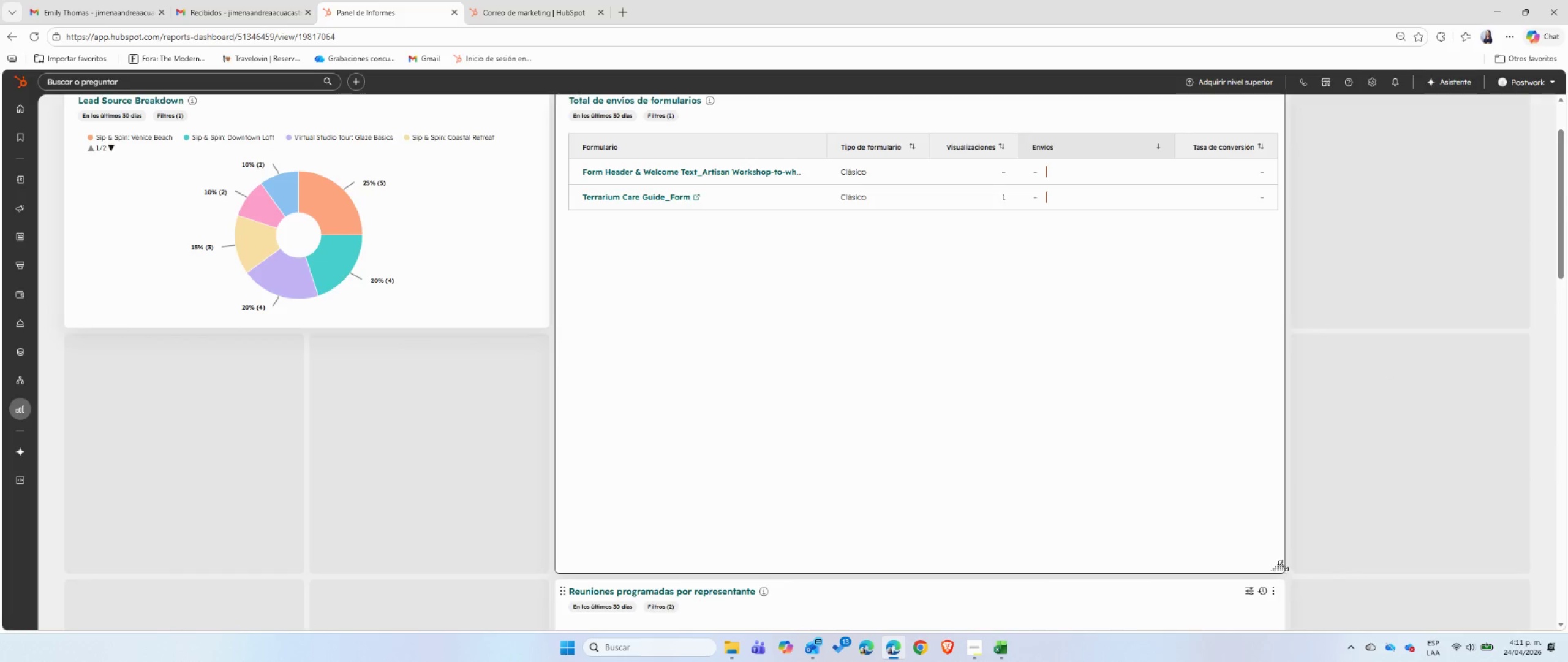 
left_click_drag(start_coordinate=[1279, 570], to_coordinate=[1520, 287])
 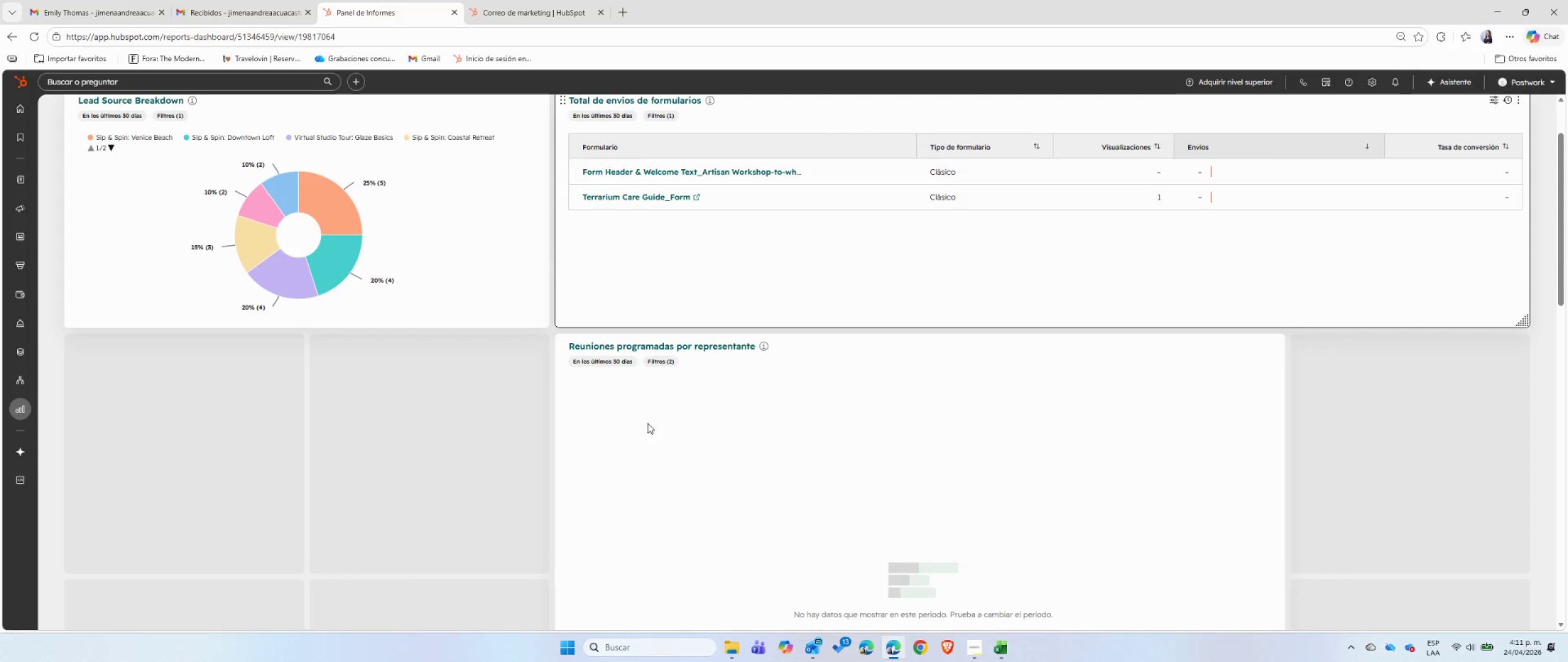 
scroll: coordinate [648, 423], scroll_direction: down, amount: 3.0
 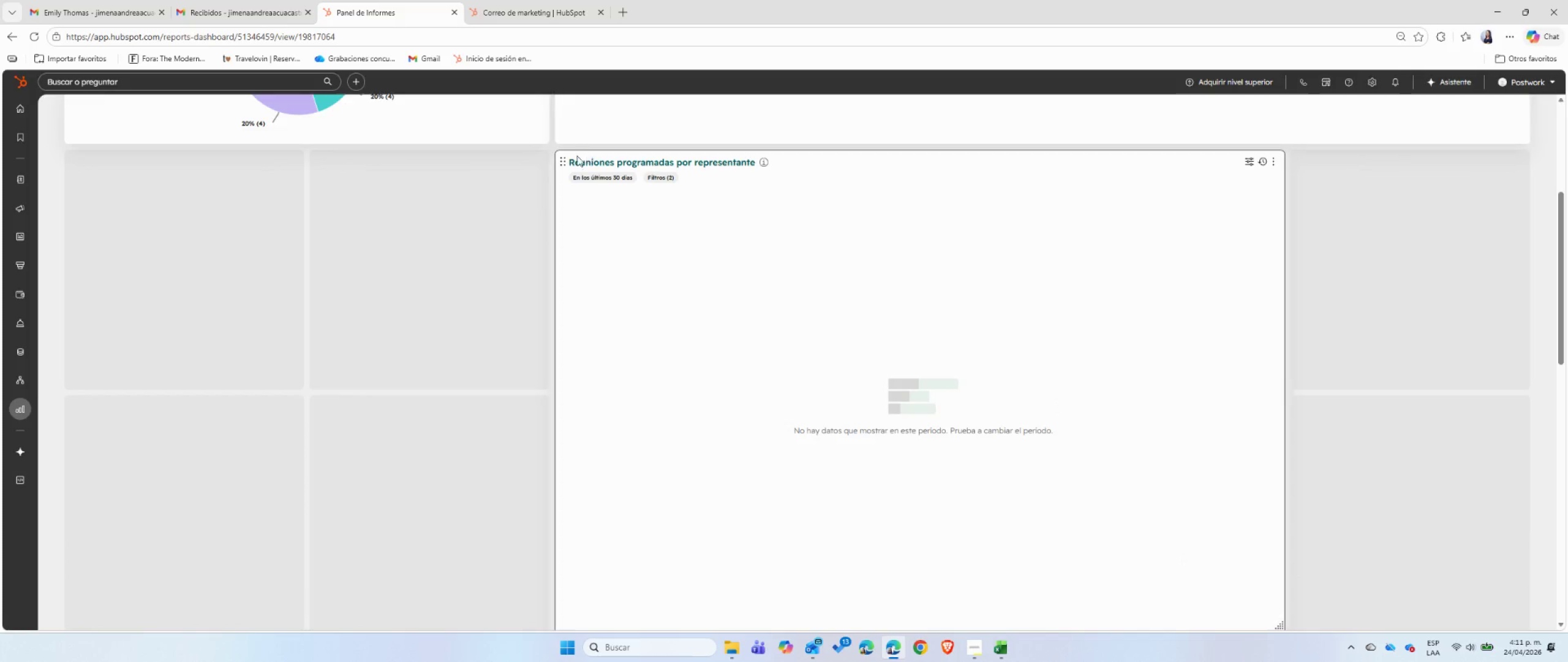 
left_click_drag(start_coordinate=[564, 162], to_coordinate=[72, 165])
 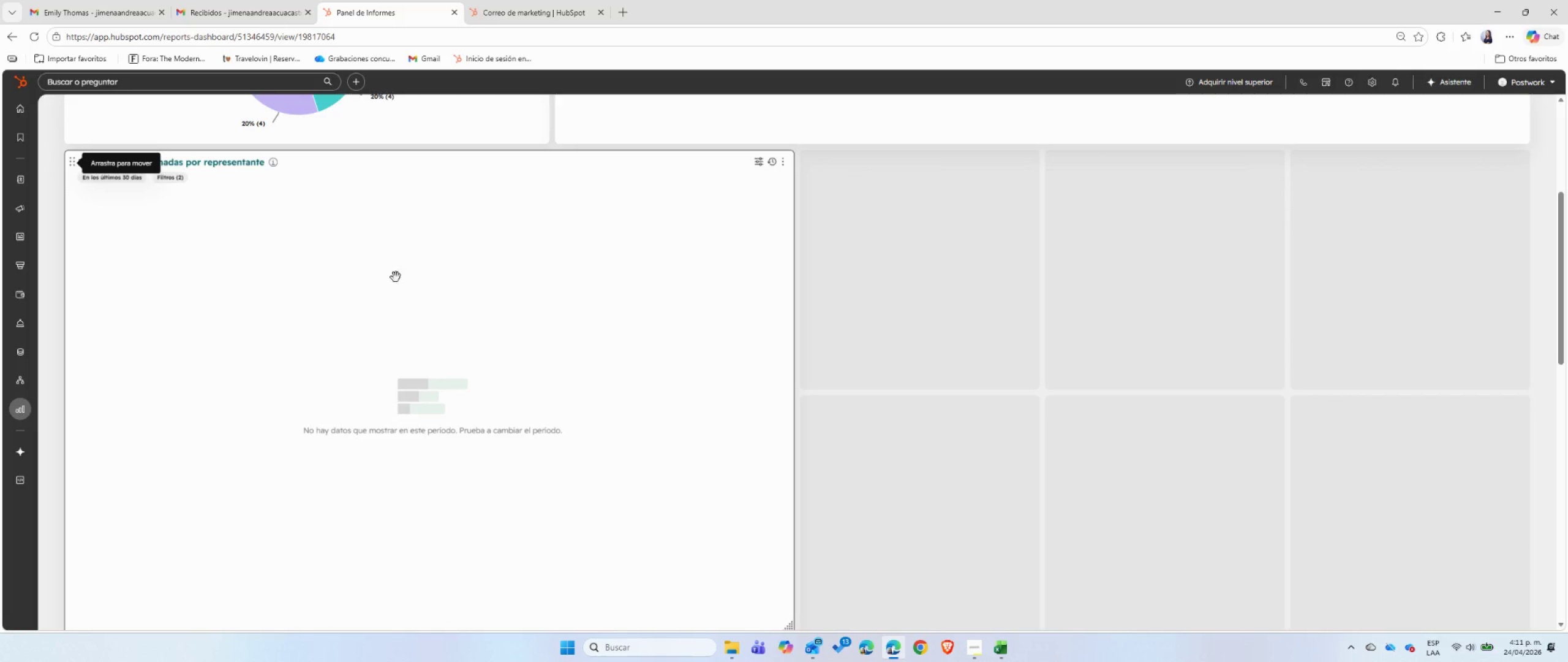 
scroll: coordinate [429, 284], scroll_direction: down, amount: 1.0
 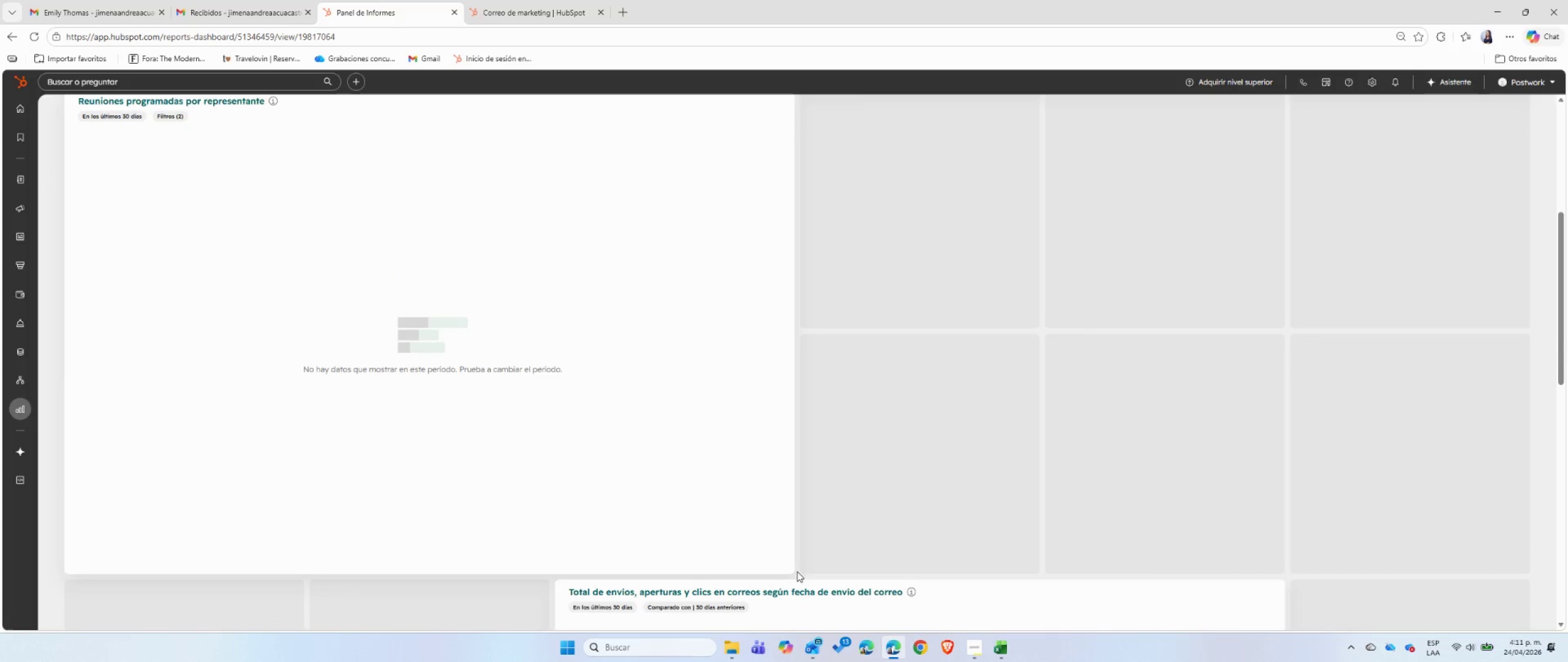 
left_click_drag(start_coordinate=[789, 571], to_coordinate=[545, 280])
 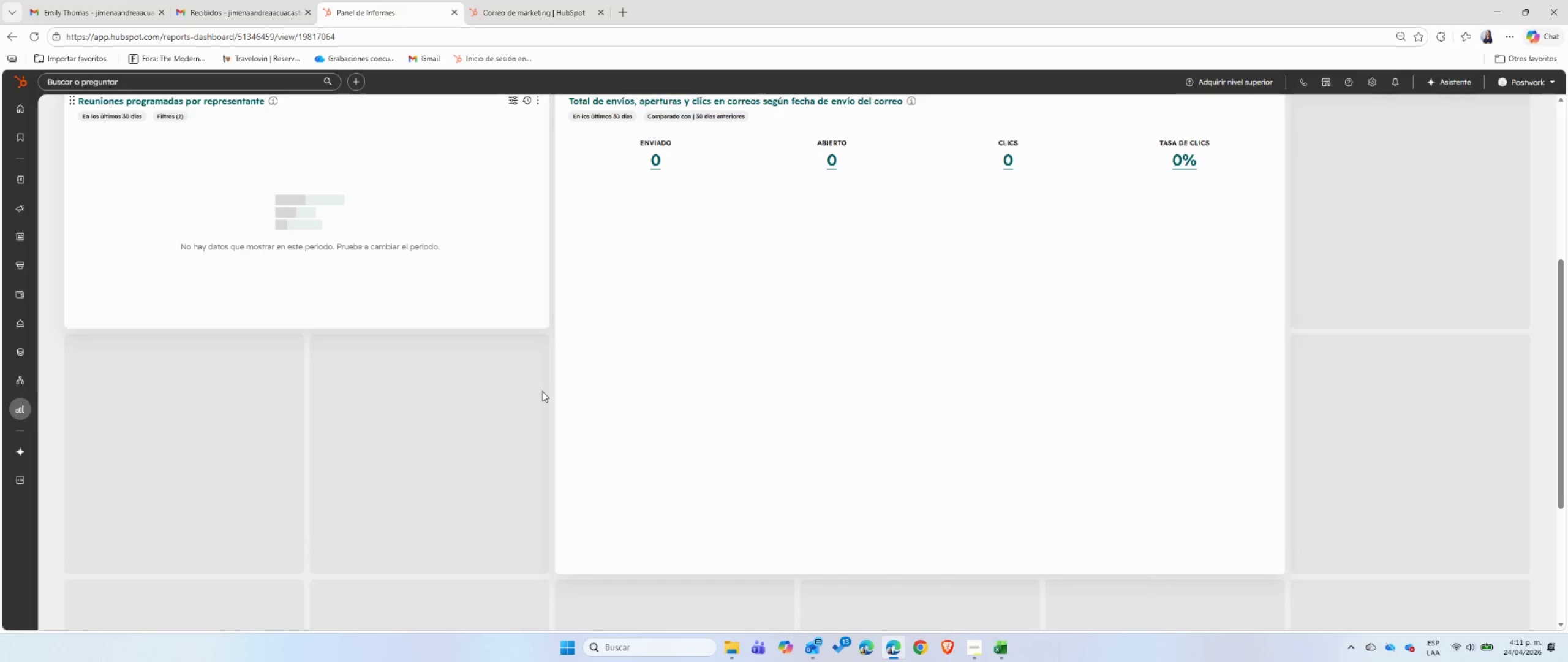 
scroll: coordinate [542, 391], scroll_direction: up, amount: 2.0
 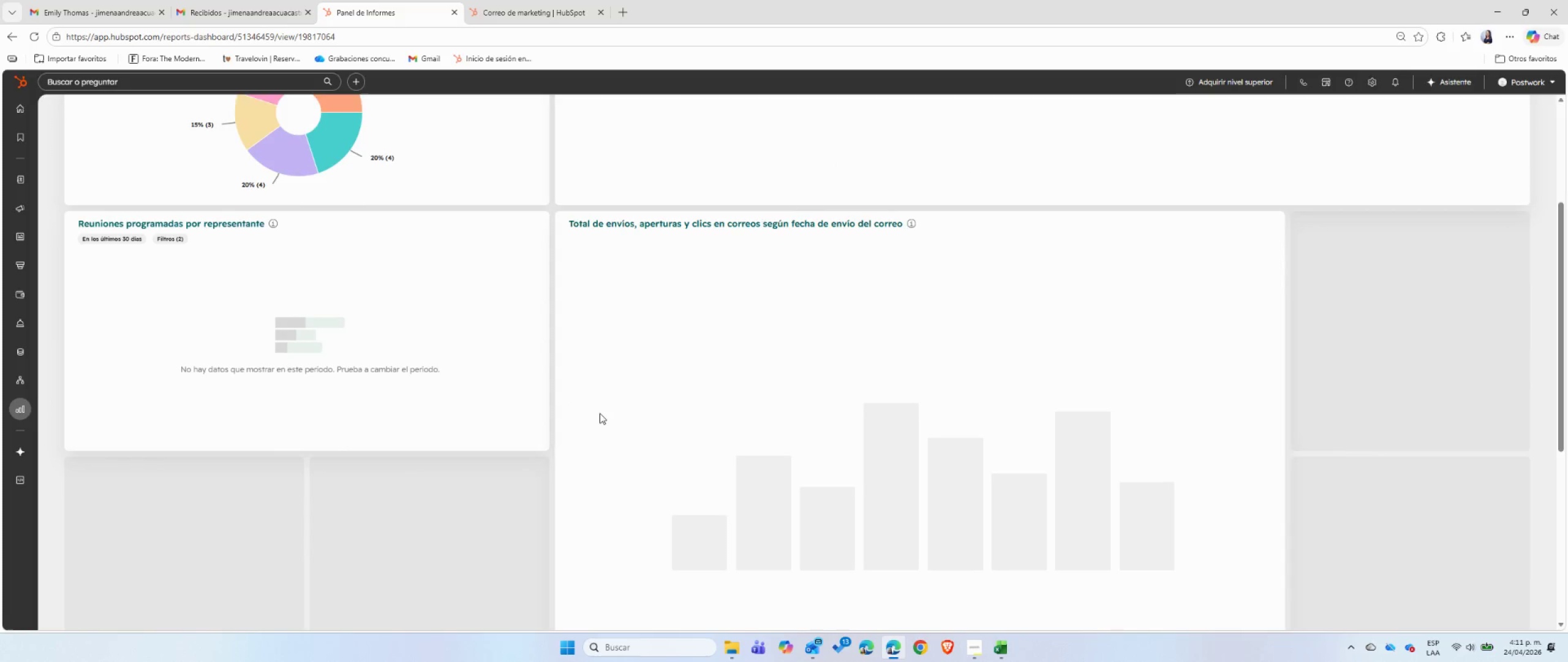 
scroll: coordinate [603, 413], scroll_direction: down, amount: 2.0
 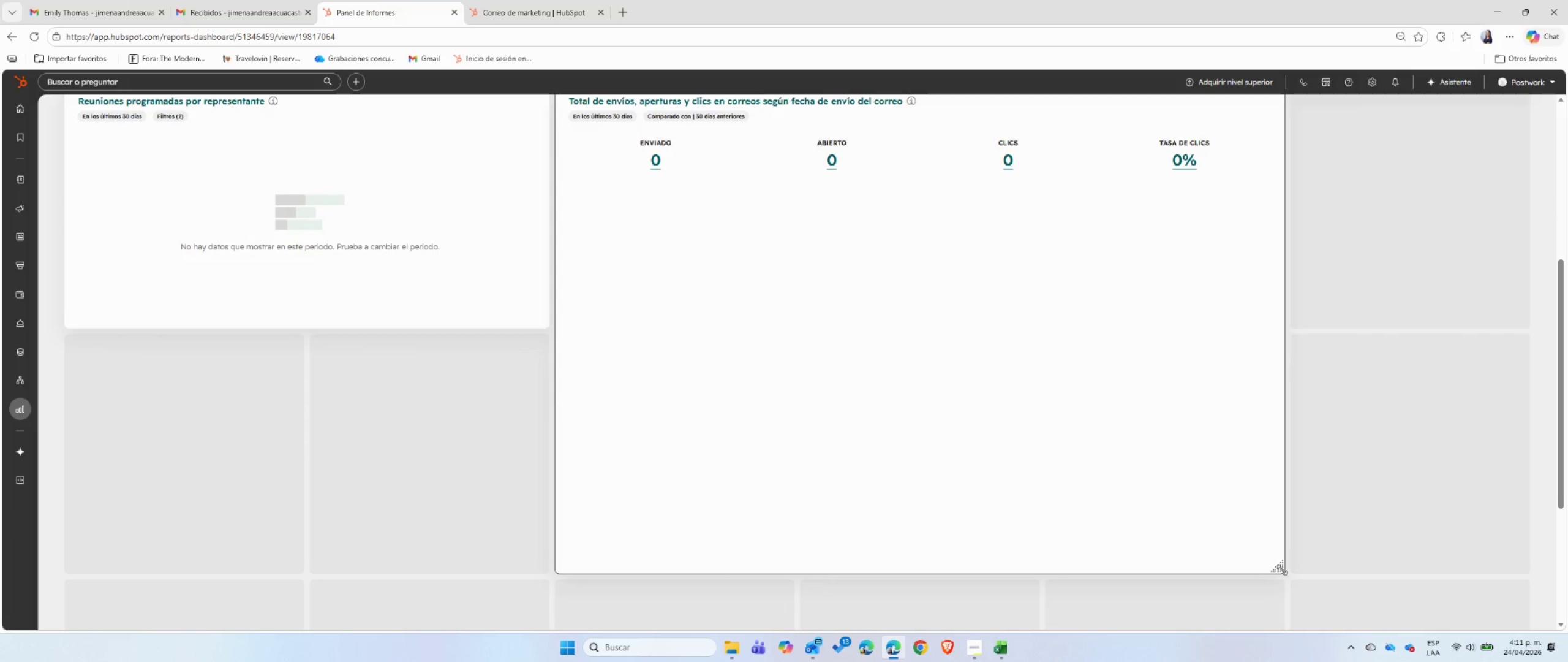 
left_click_drag(start_coordinate=[1282, 569], to_coordinate=[1528, 313])
 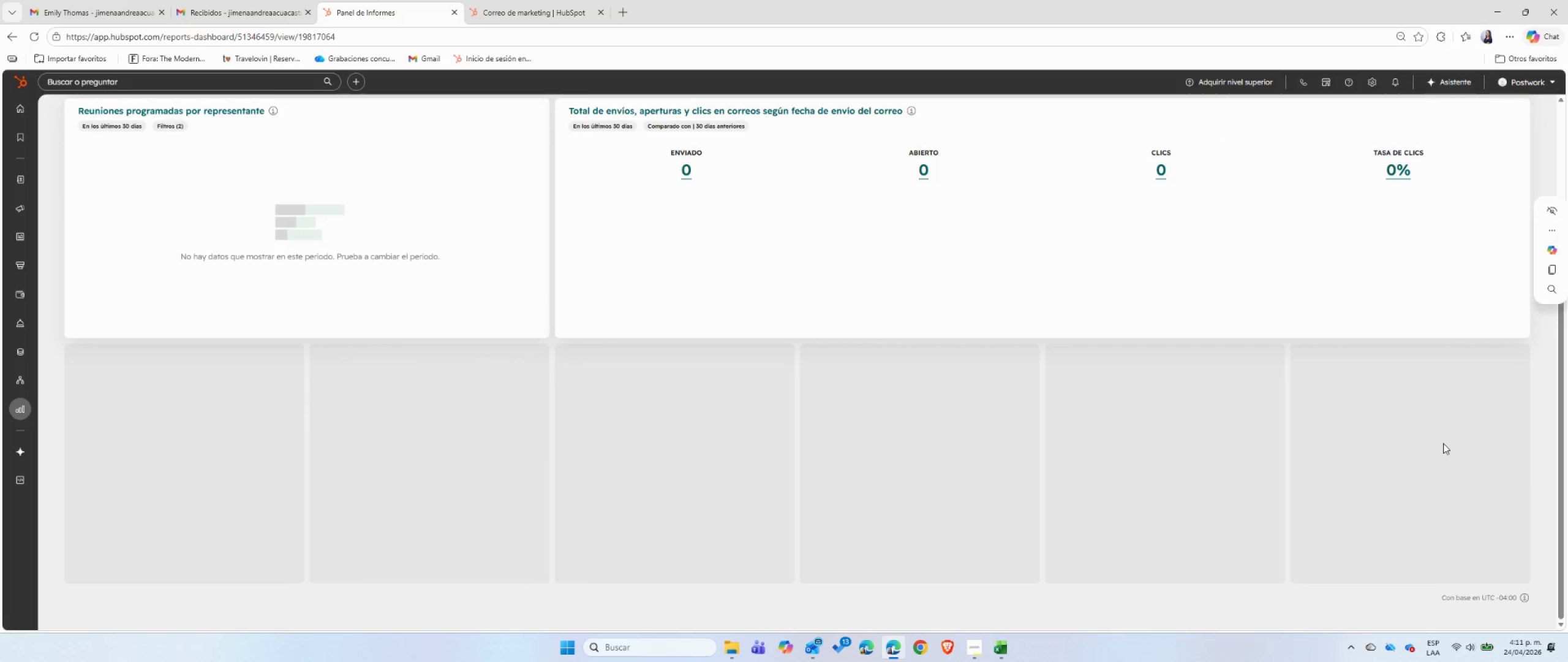 
scroll: coordinate [1442, 443], scroll_direction: up, amount: 9.0
 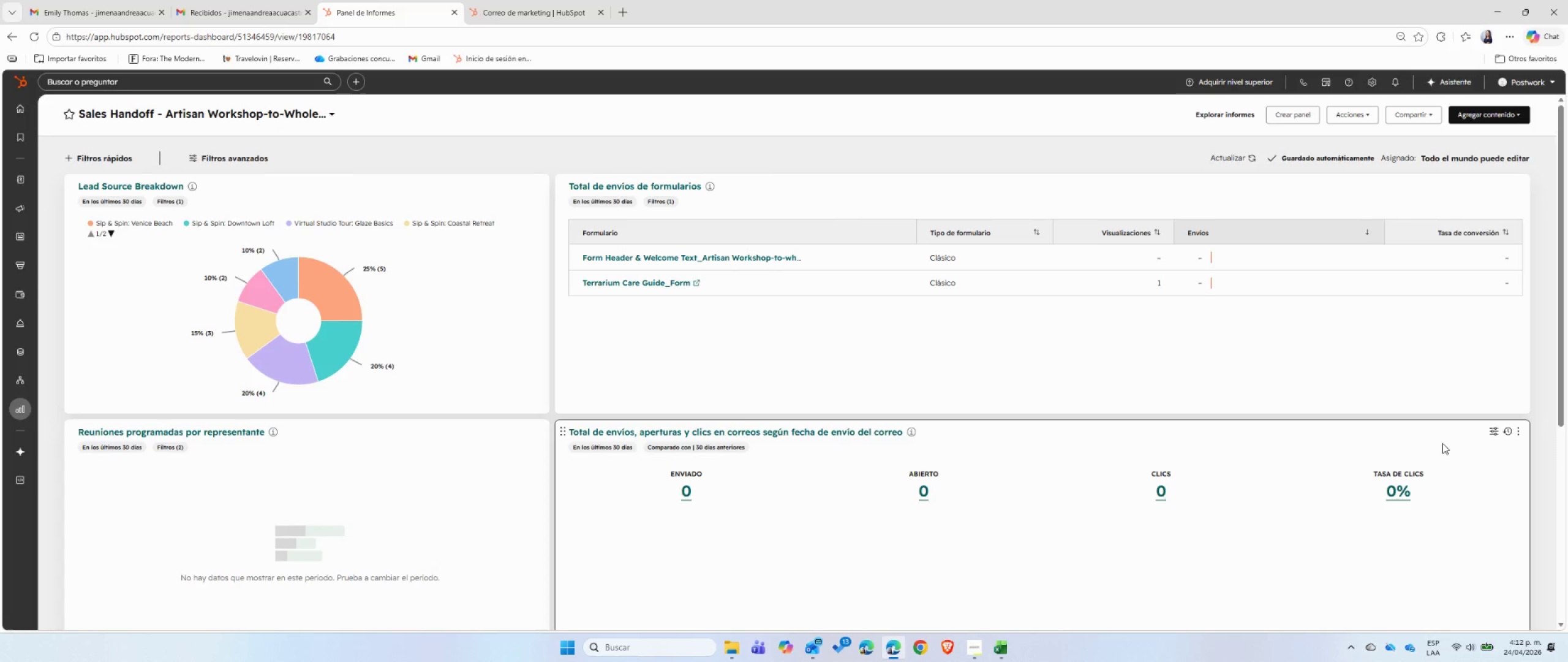 
wait(38.0)
 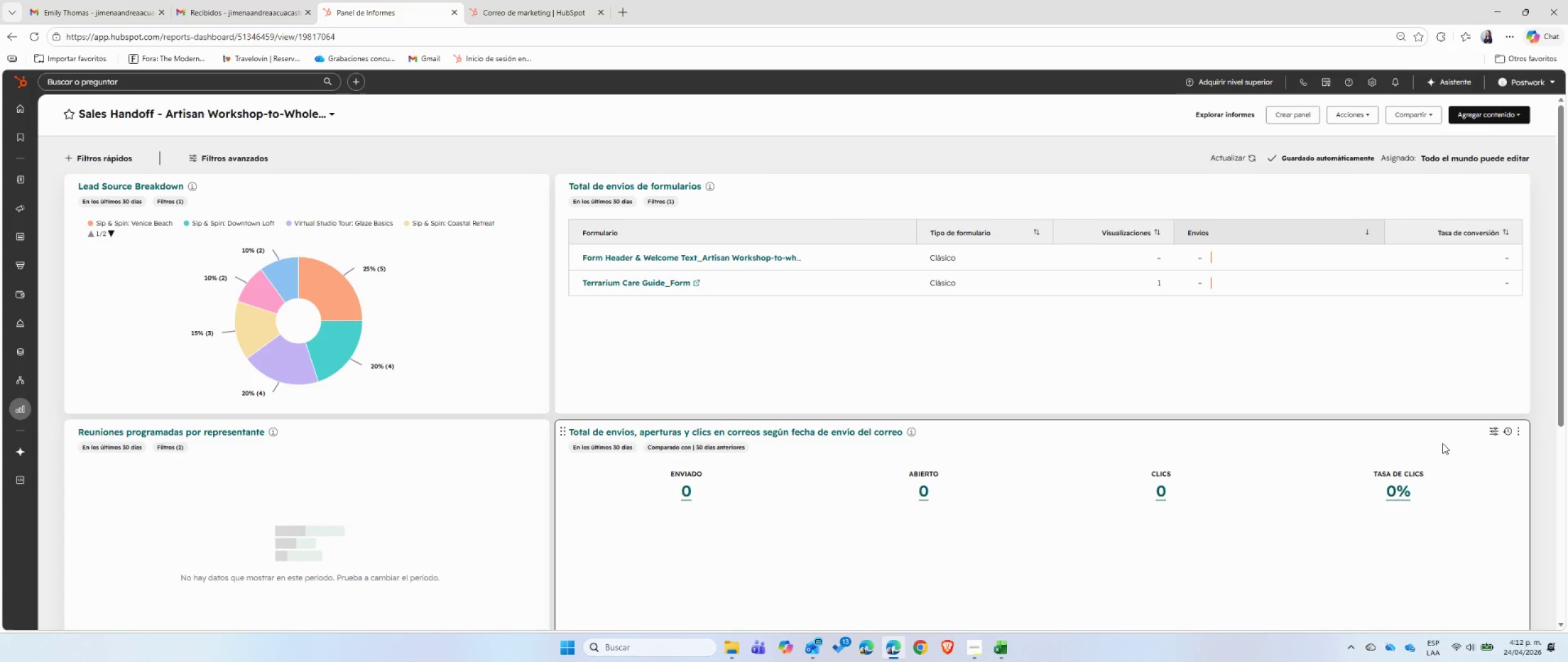 
left_click([970, 647])